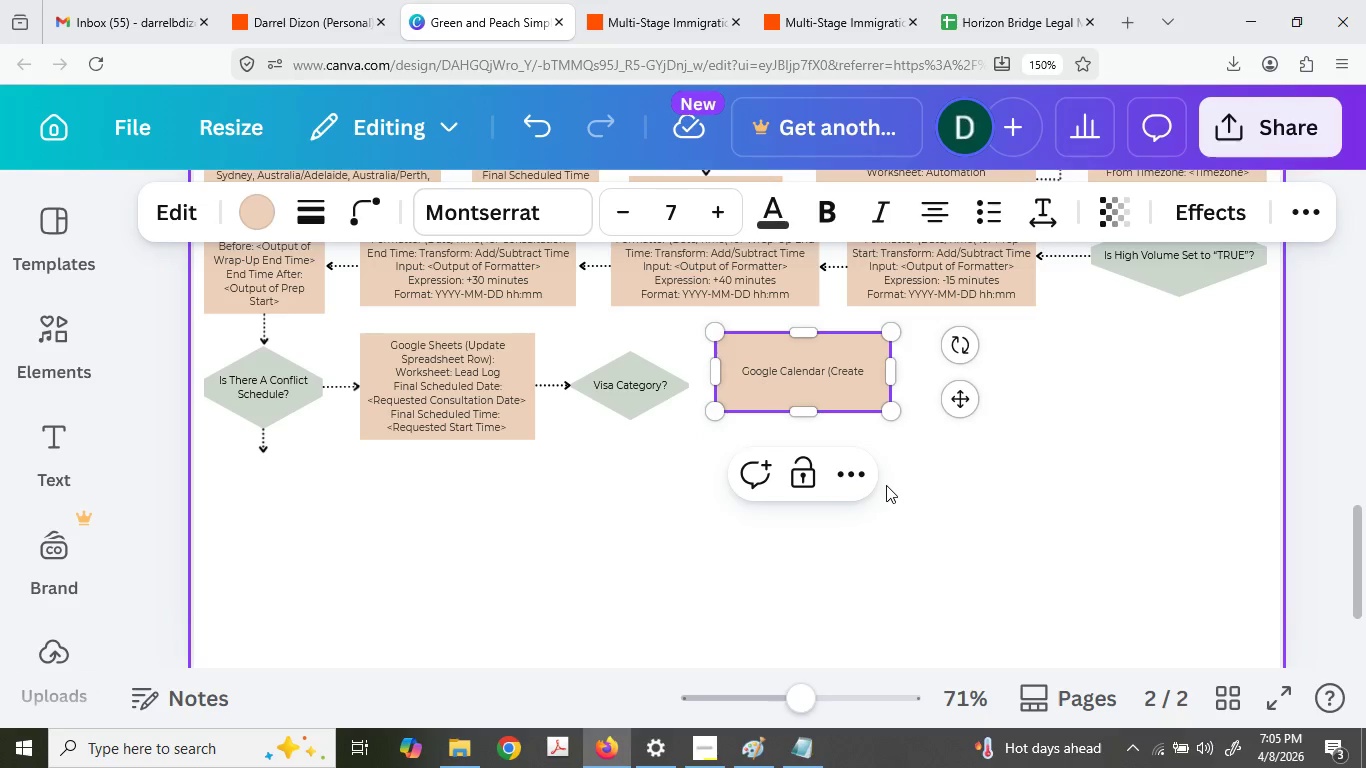 
type( Dr)
key(Backspace)
 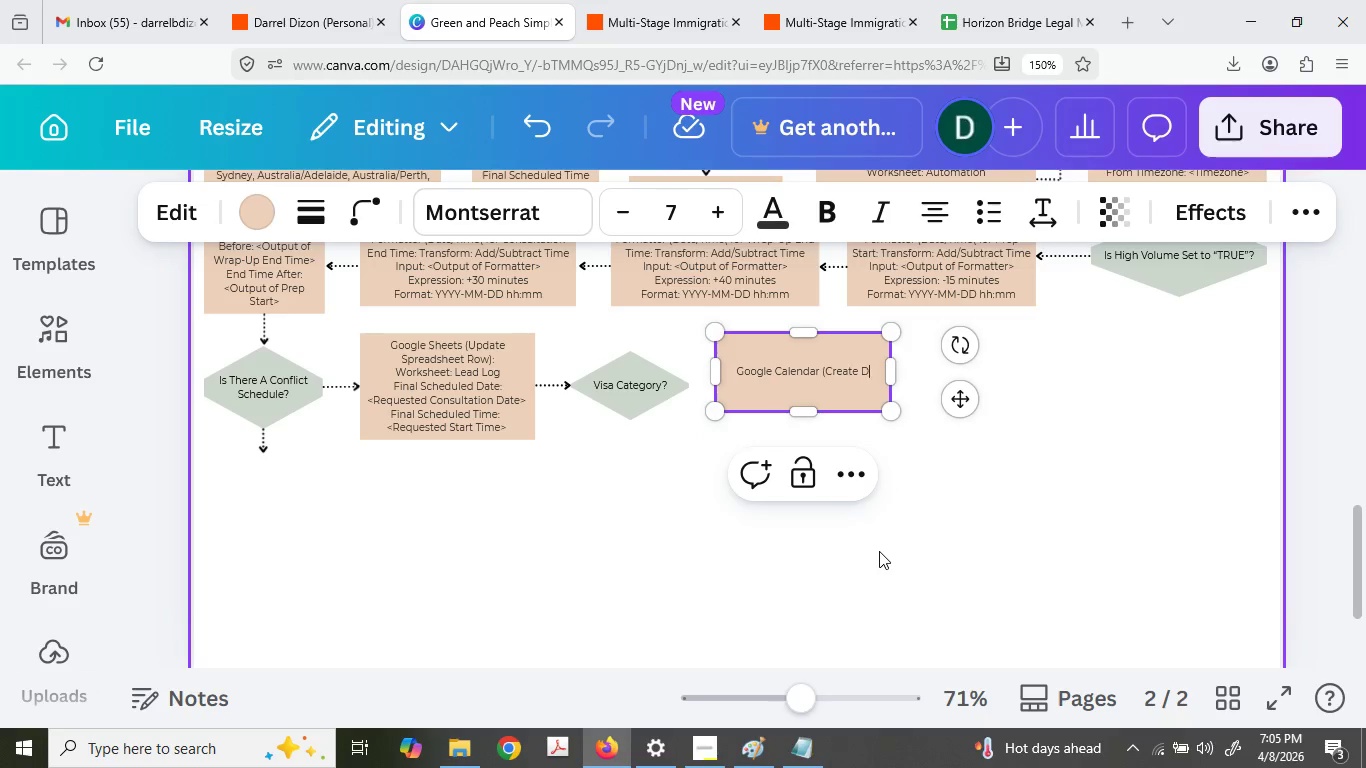 
type(etailed Eve)
 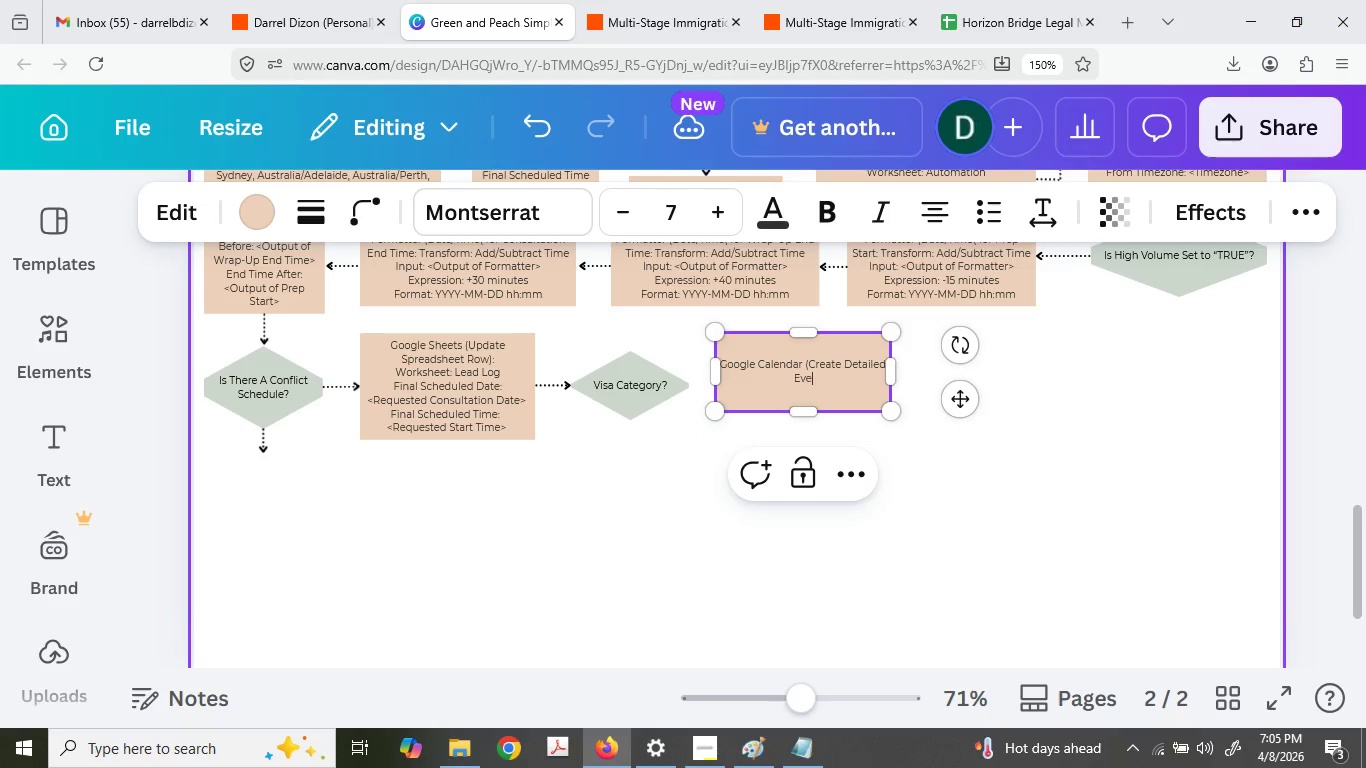 
type(nt()
key(Backspace)
type(): )
 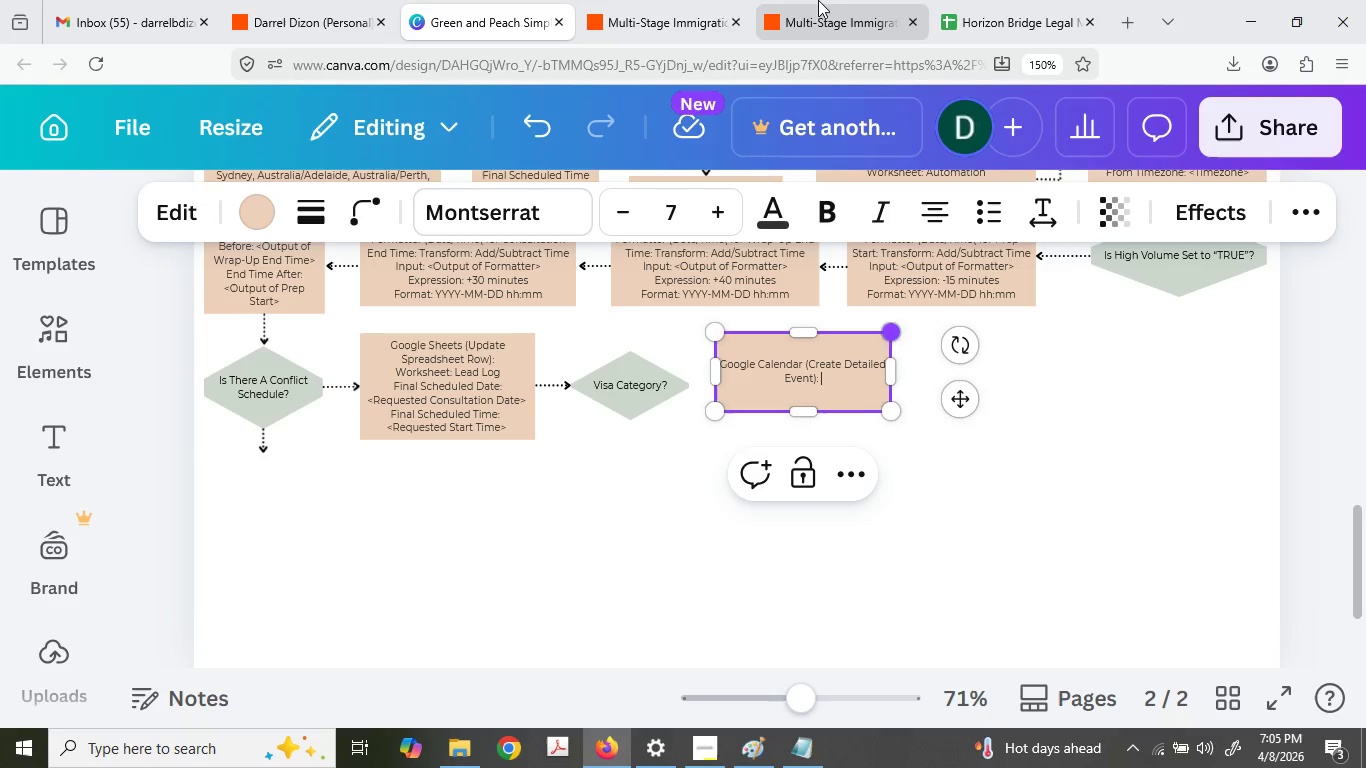 
left_click([632, 0])
 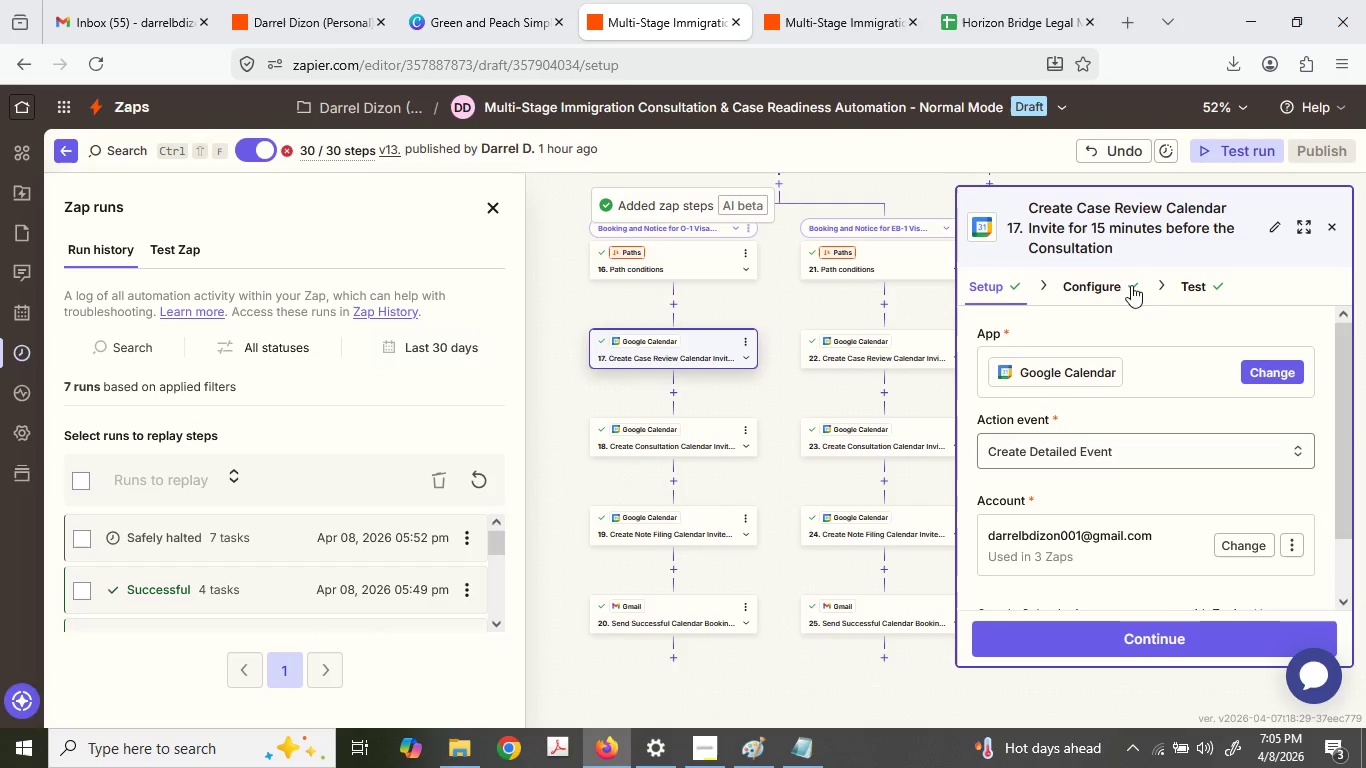 
left_click([1084, 300])
 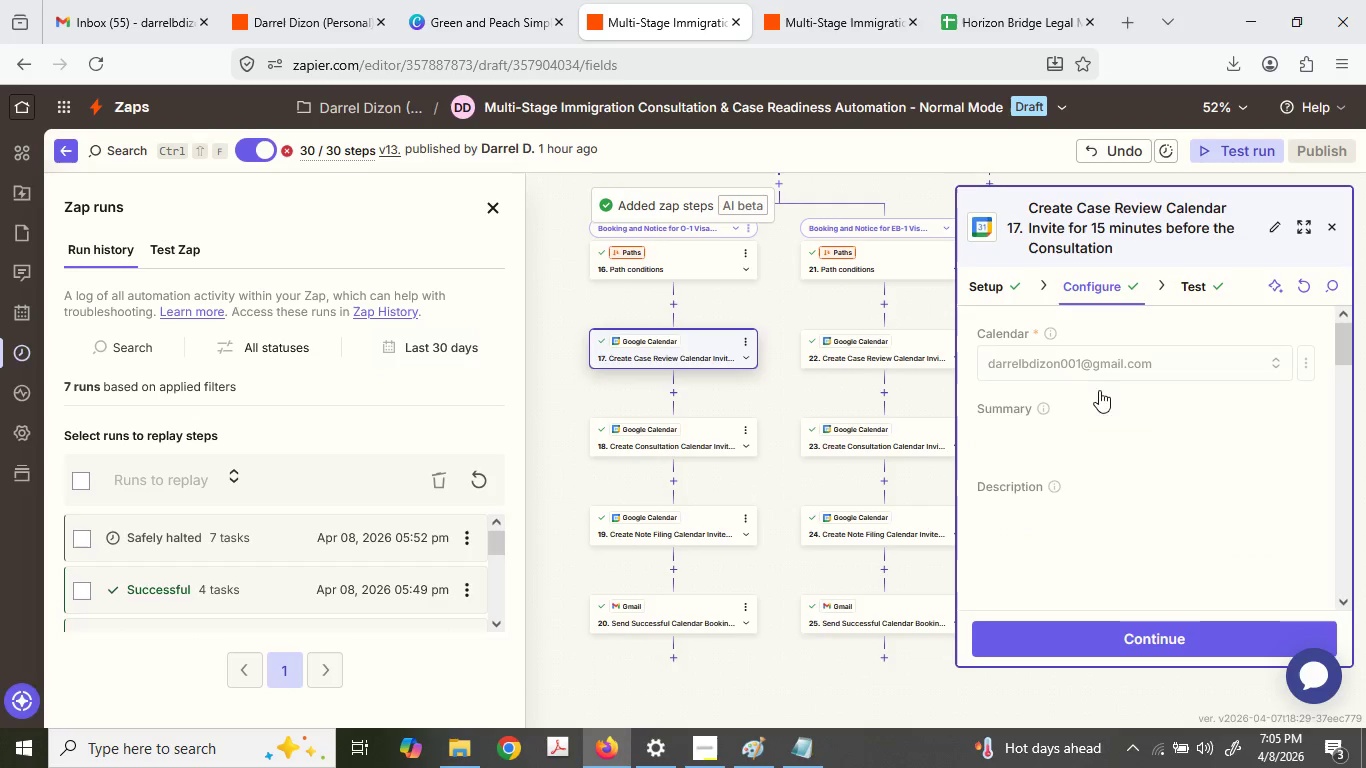 
scroll: coordinate [1105, 428], scroll_direction: down, amount: 1.0
 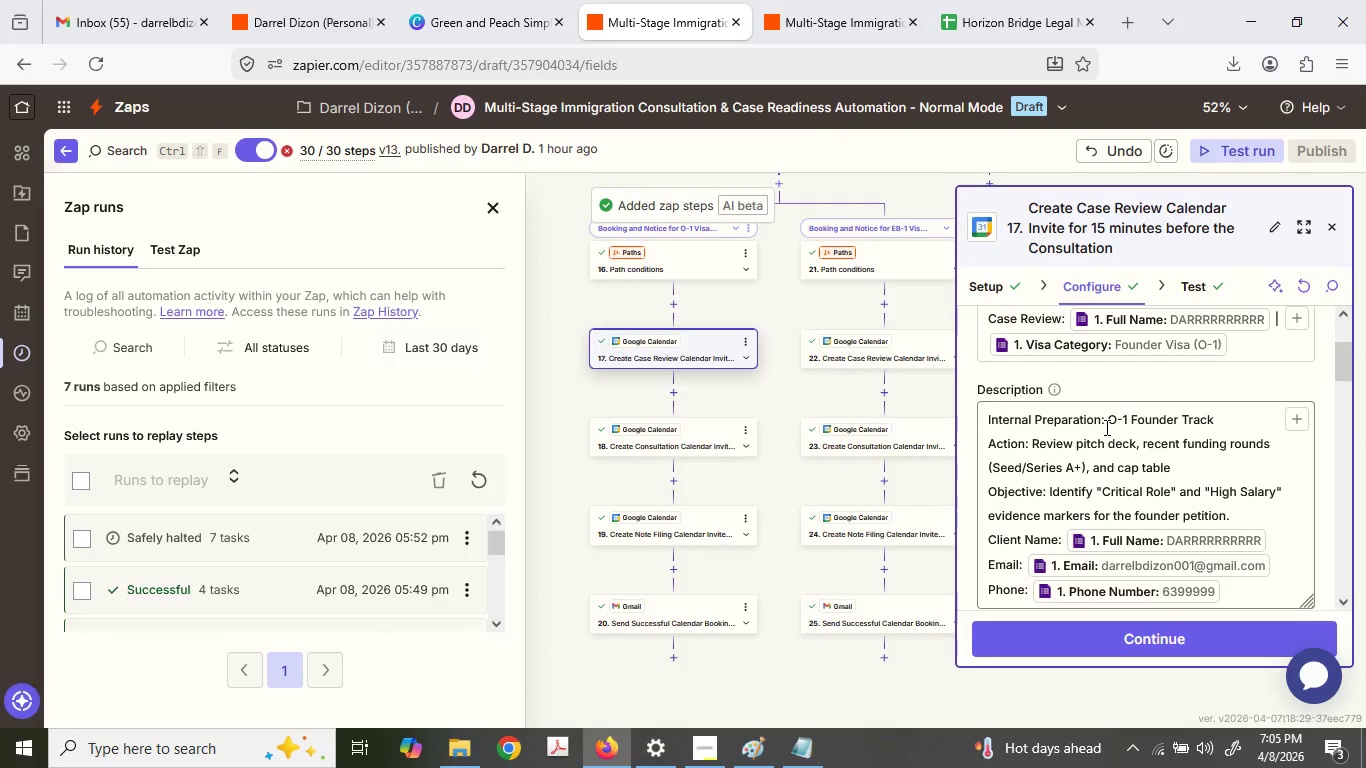 
key(Control+A)
 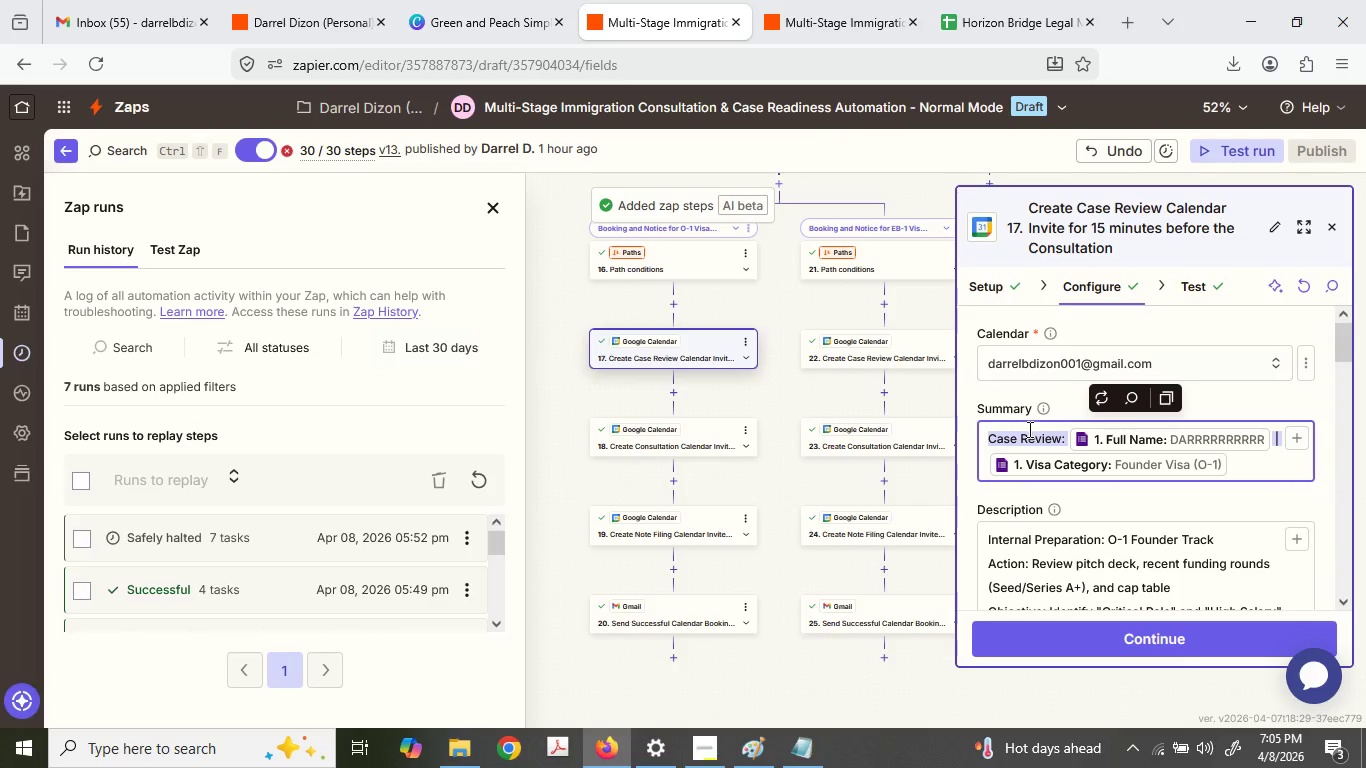 
scroll: coordinate [1105, 427], scroll_direction: up, amount: 1.0
 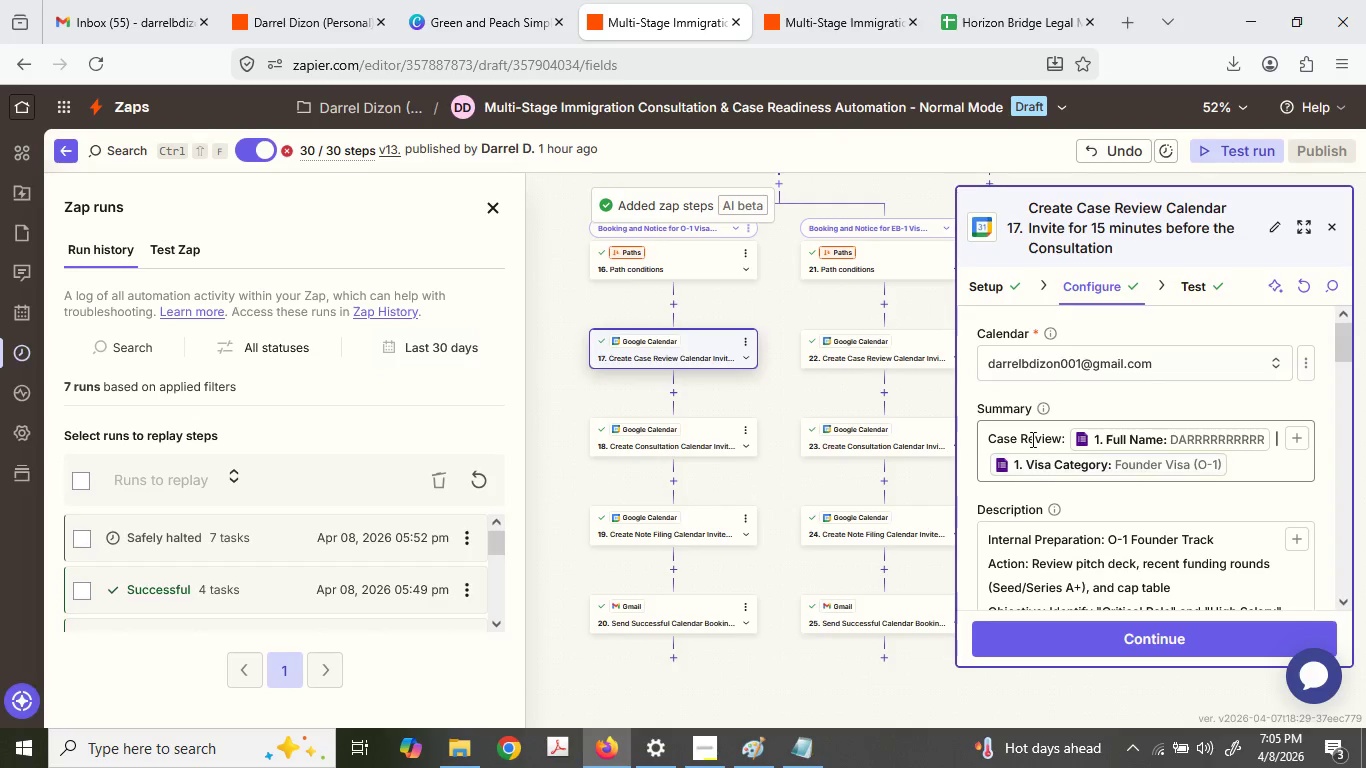 
key(Control+C)
 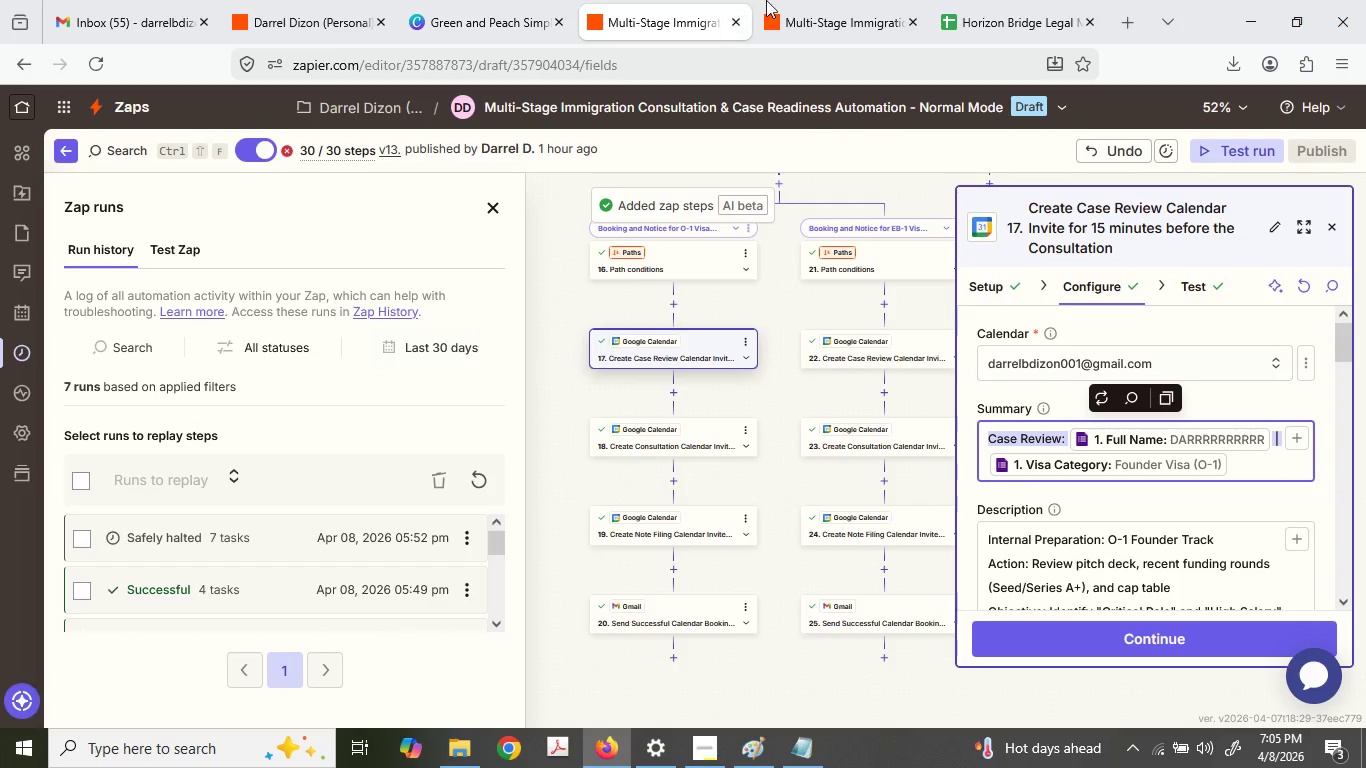 
left_click([780, 0])
 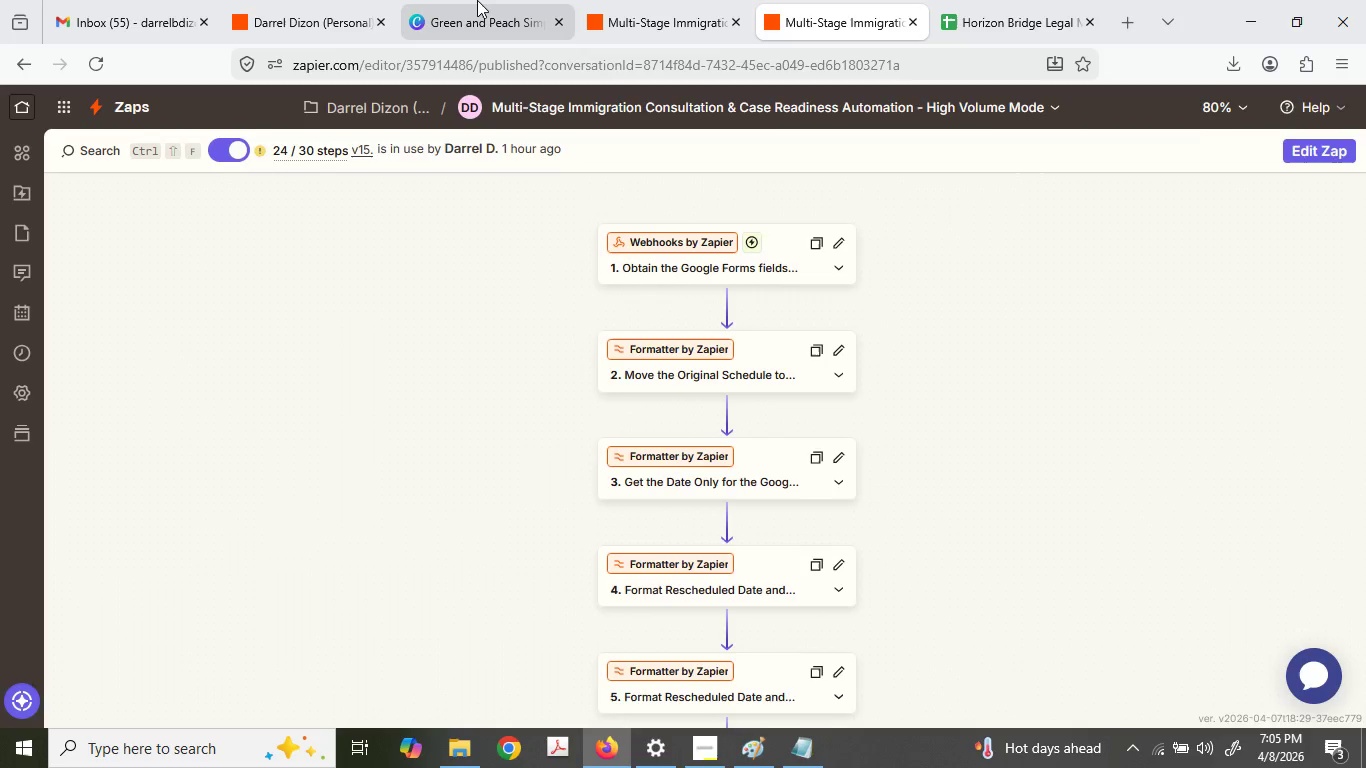 
left_click([477, 0])
 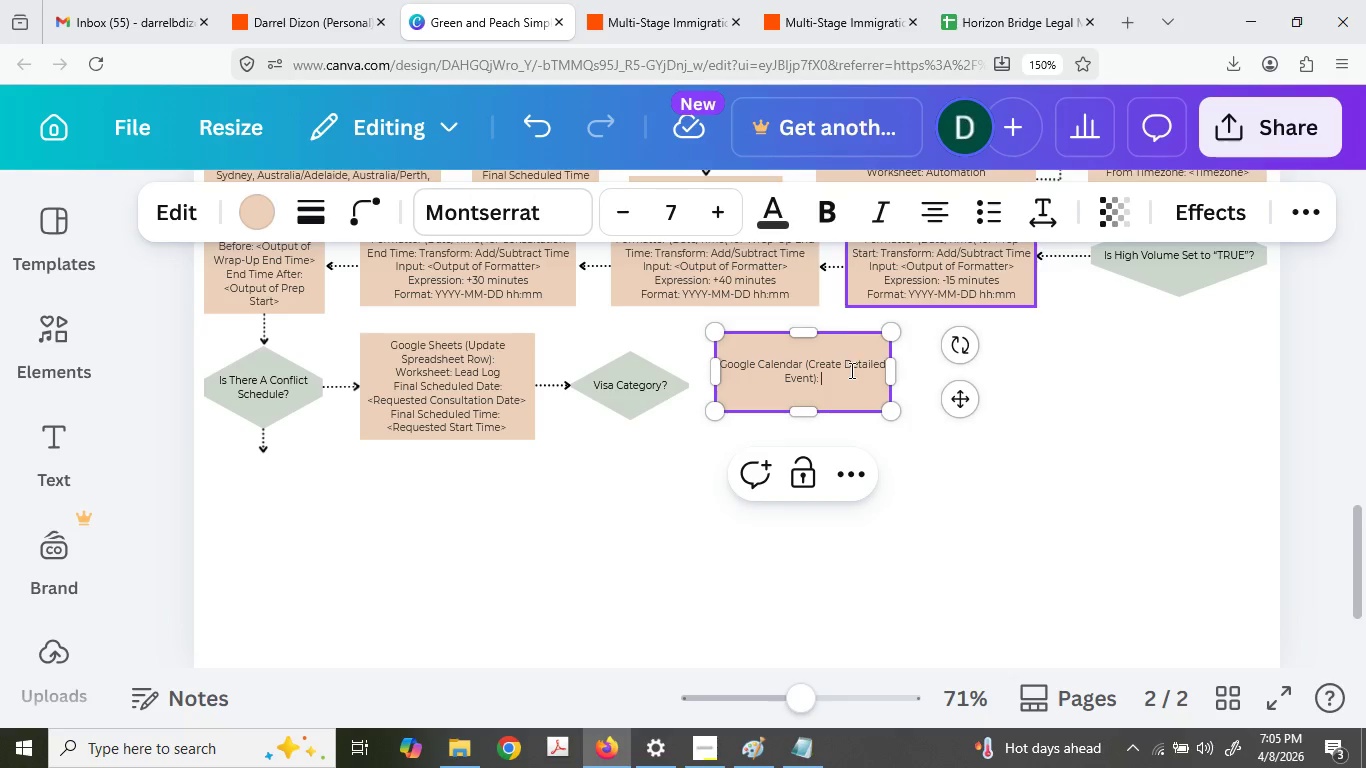 
key(Control+ControlLeft)
 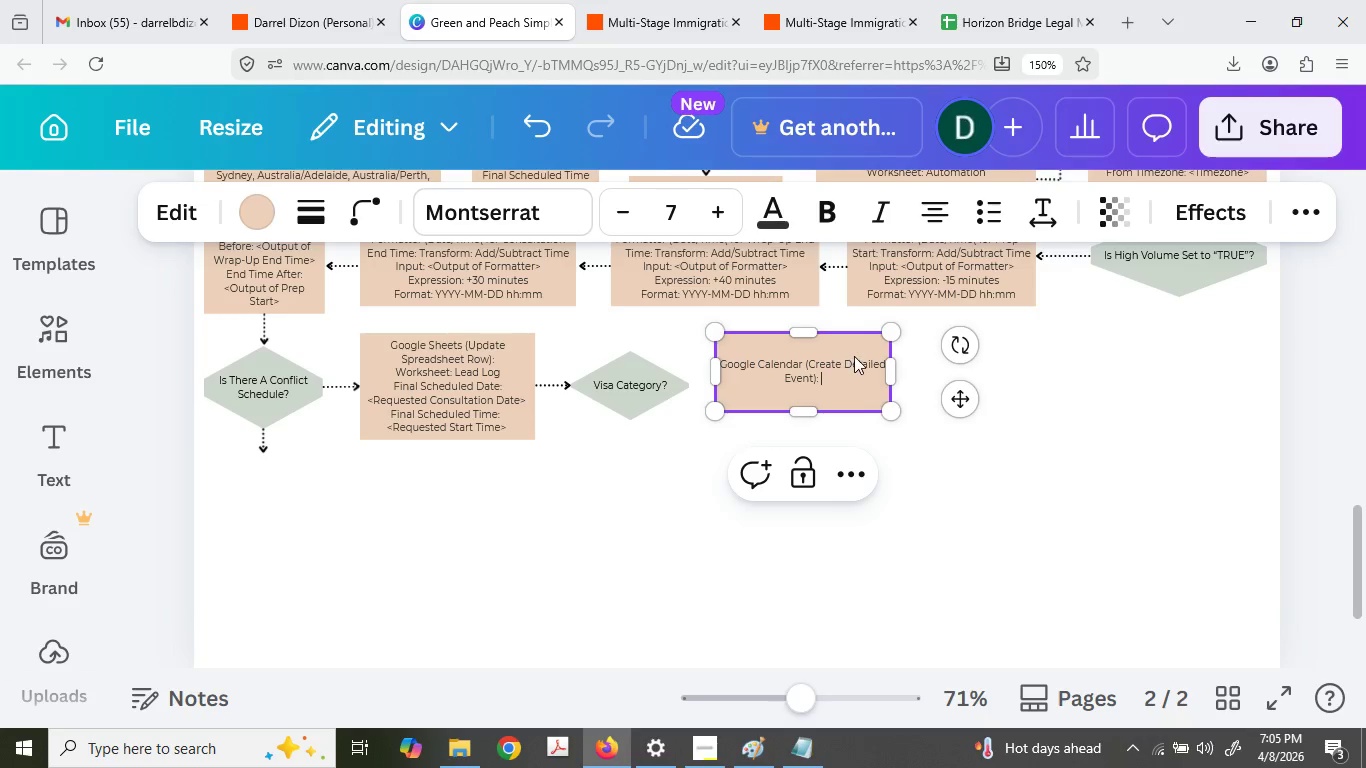 
hold_key(key=ShiftLeft, duration=0.36)
 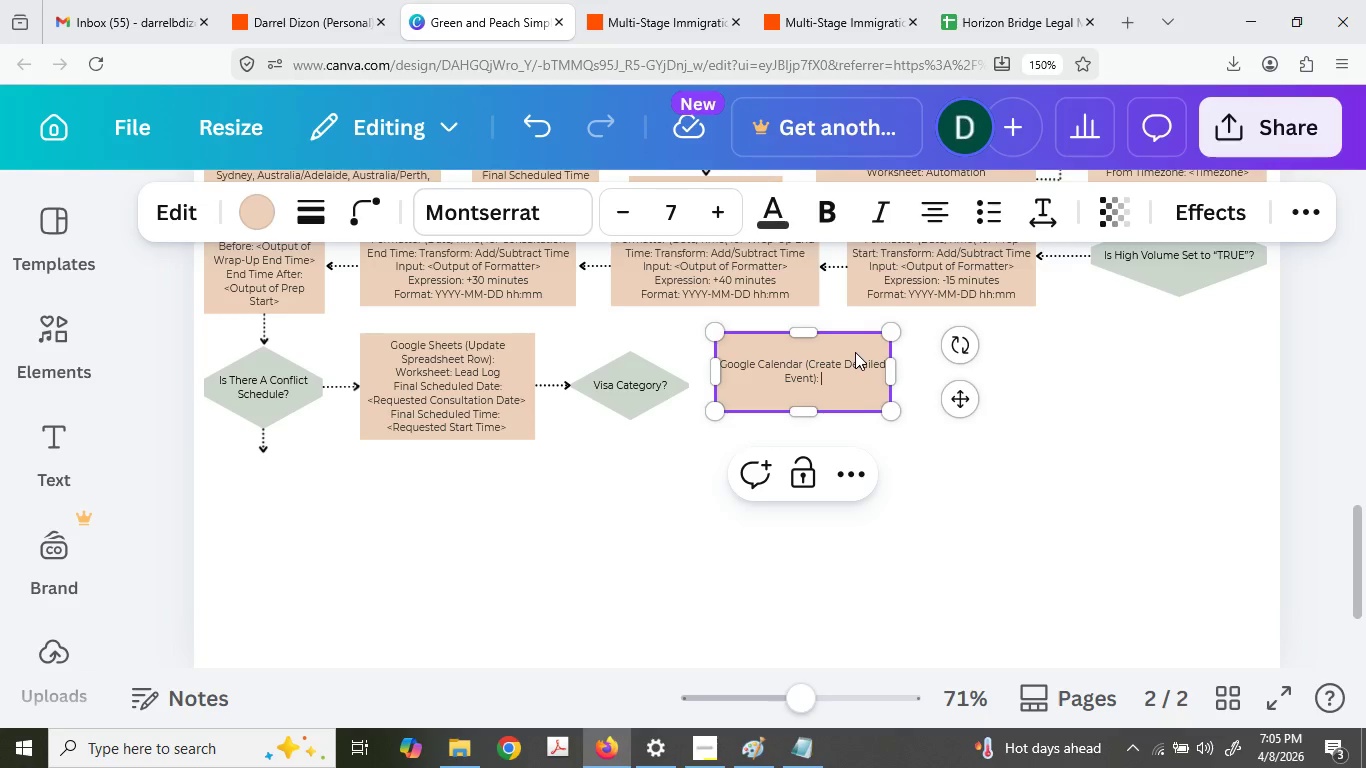 
key(Backspace)
 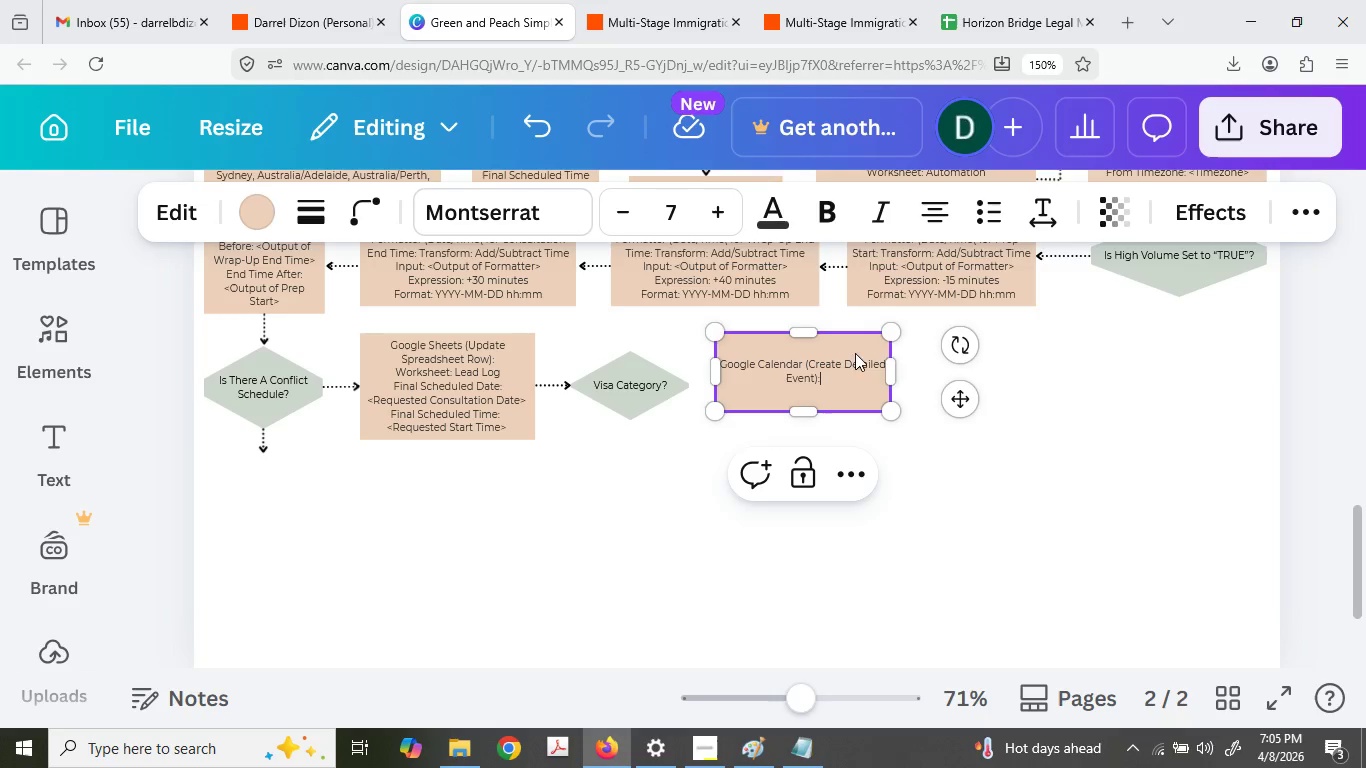 
key(Enter)
 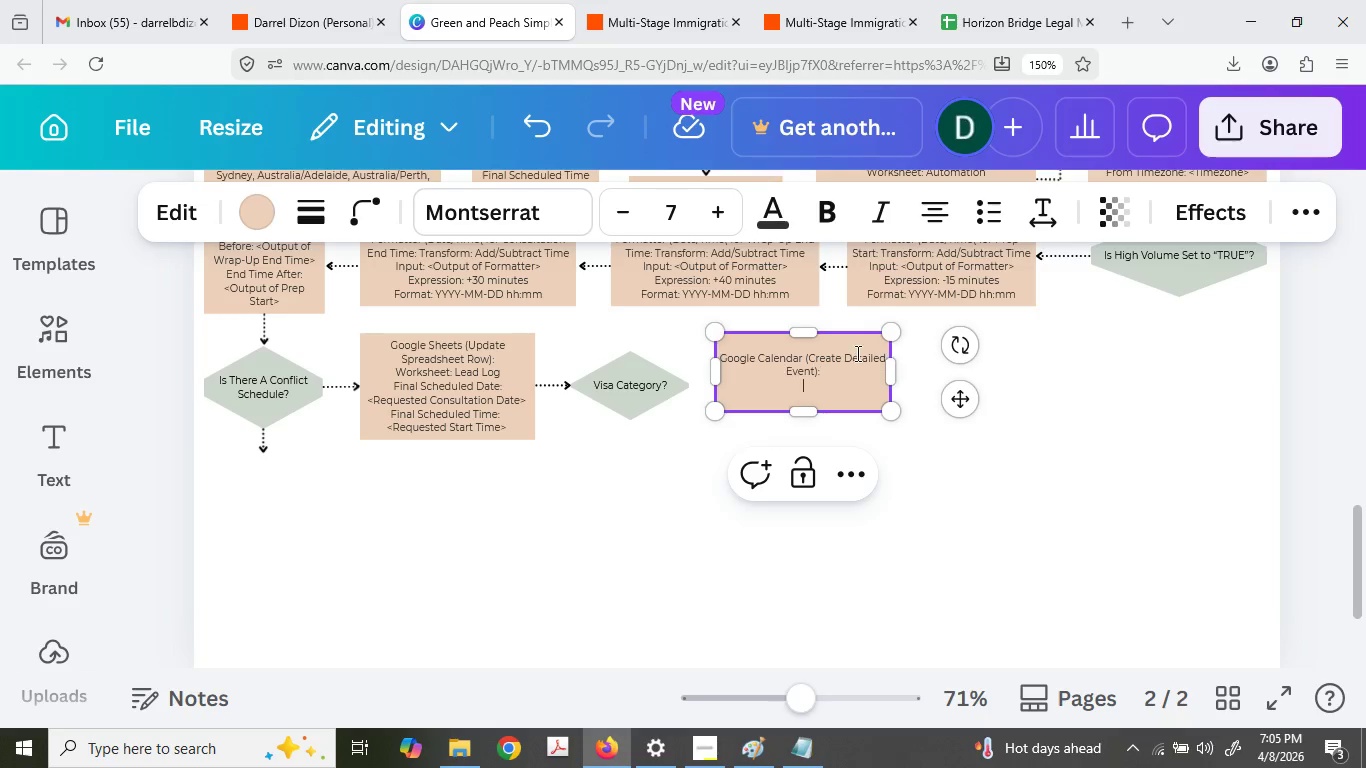 
type(Summar: )
 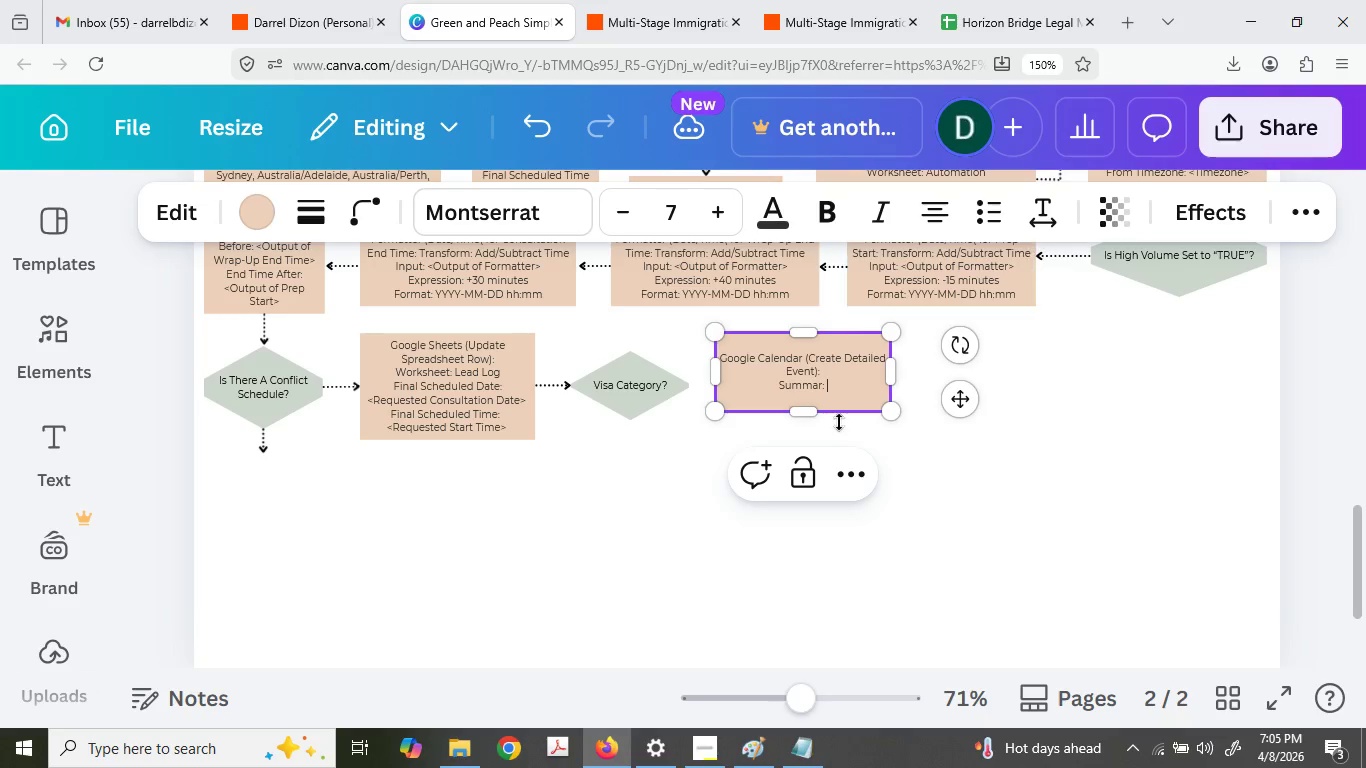 
key(Control+ControlLeft)
 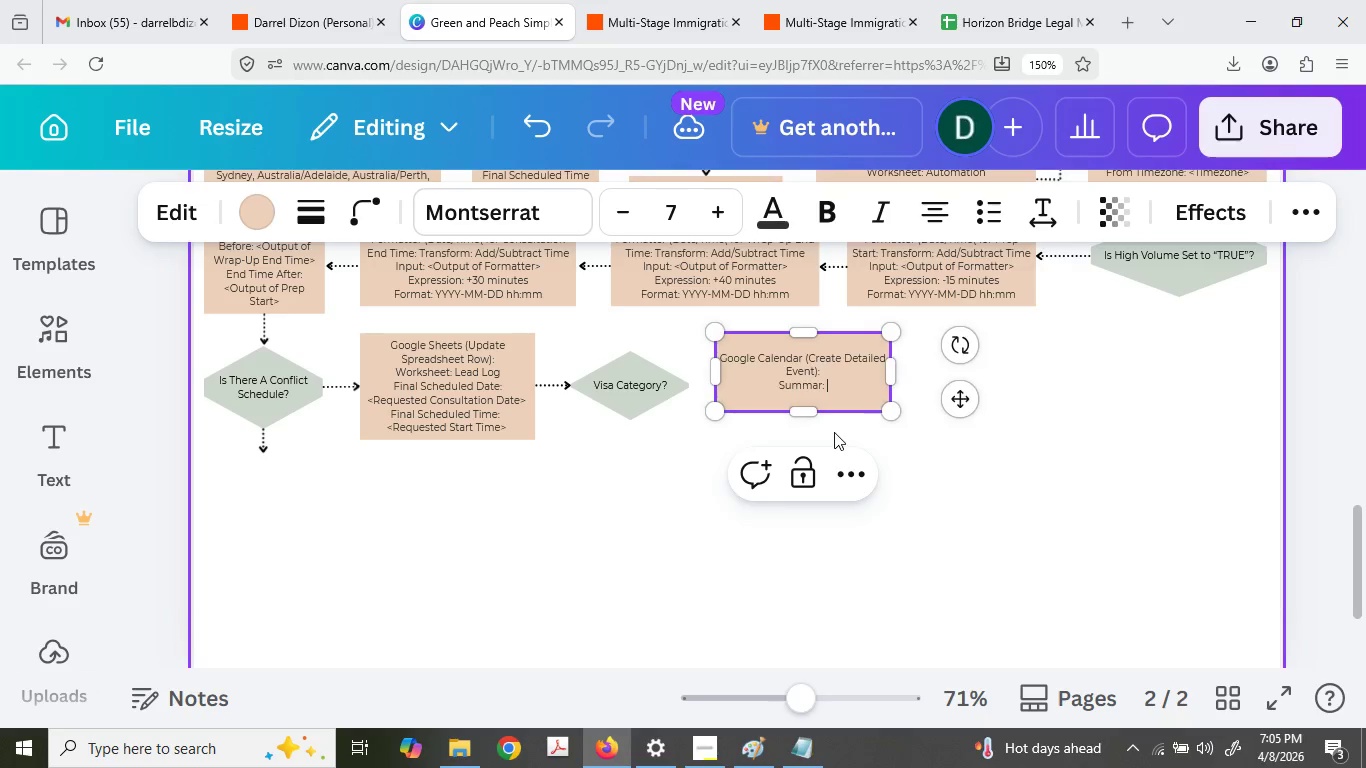 
key(Control+V)
 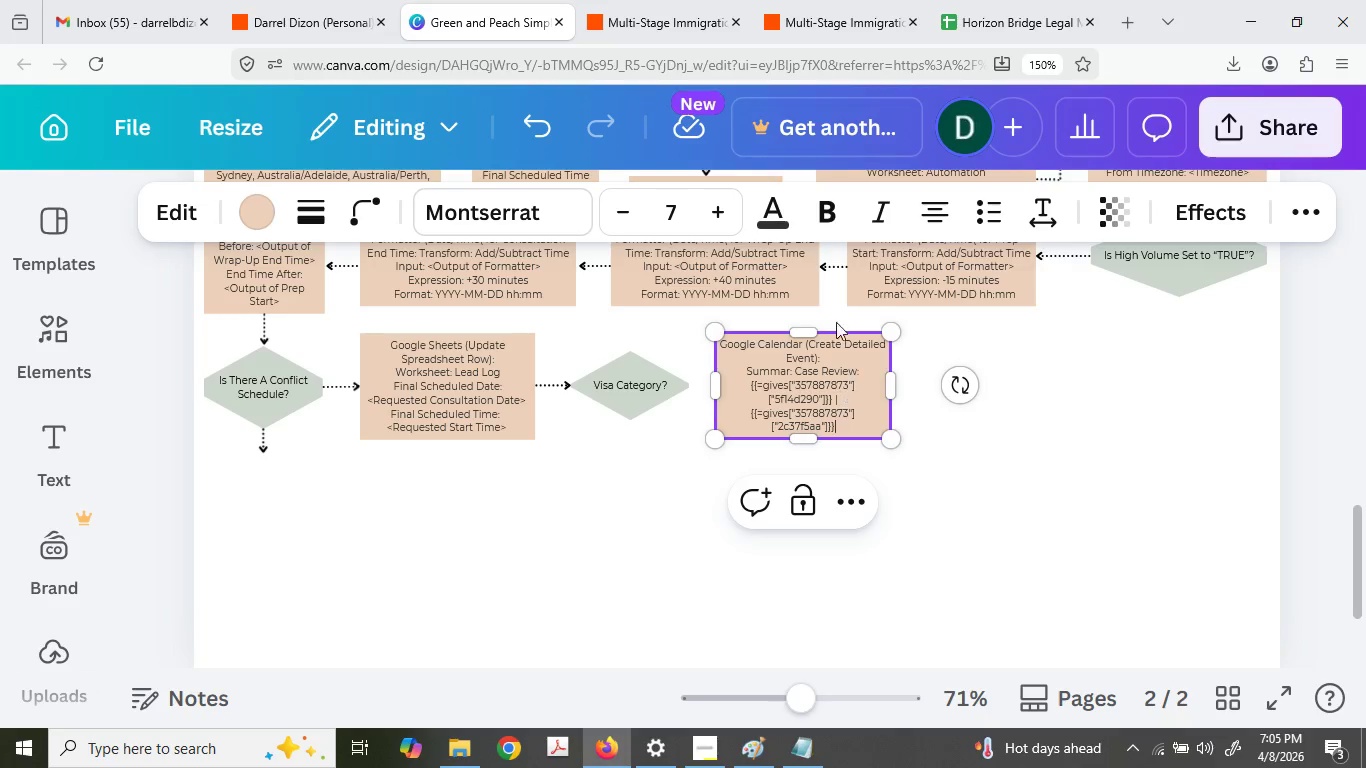 
left_click([636, 0])
 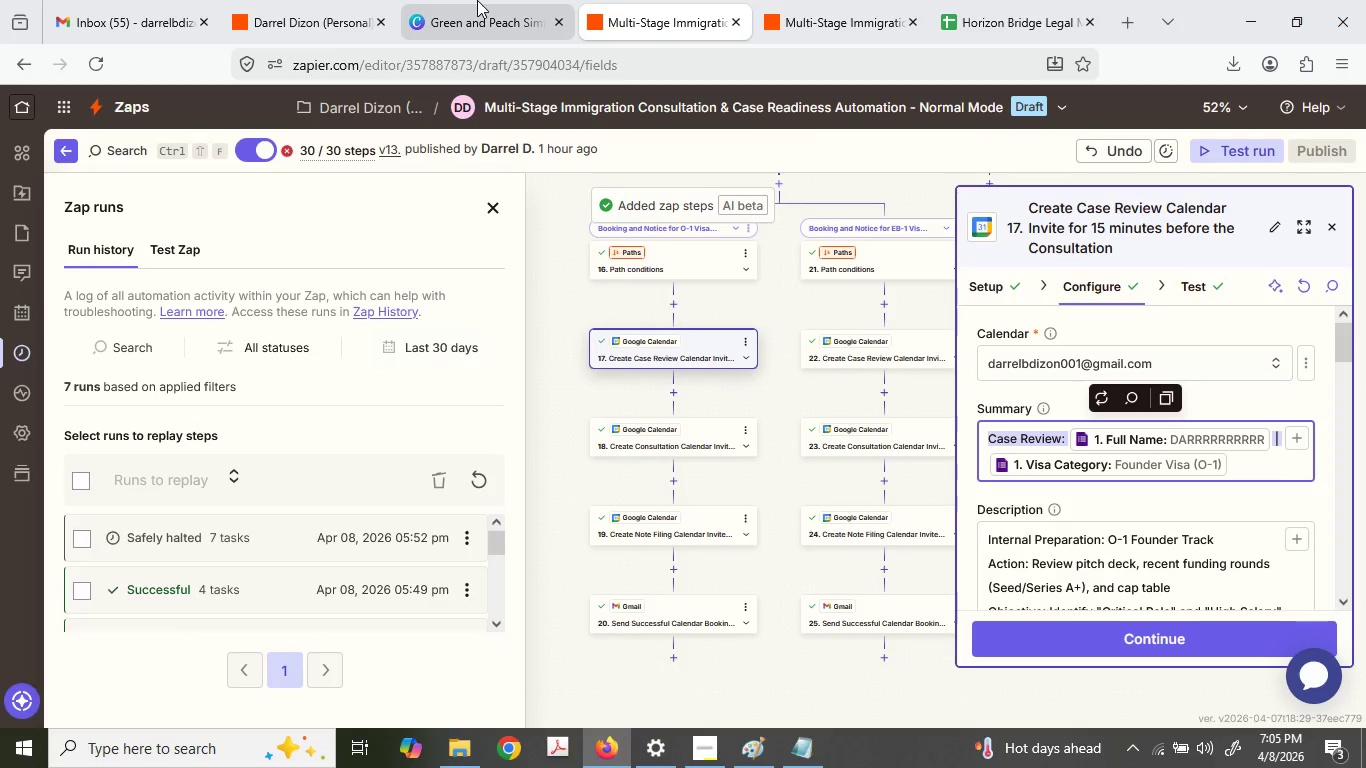 
left_click([477, 0])
 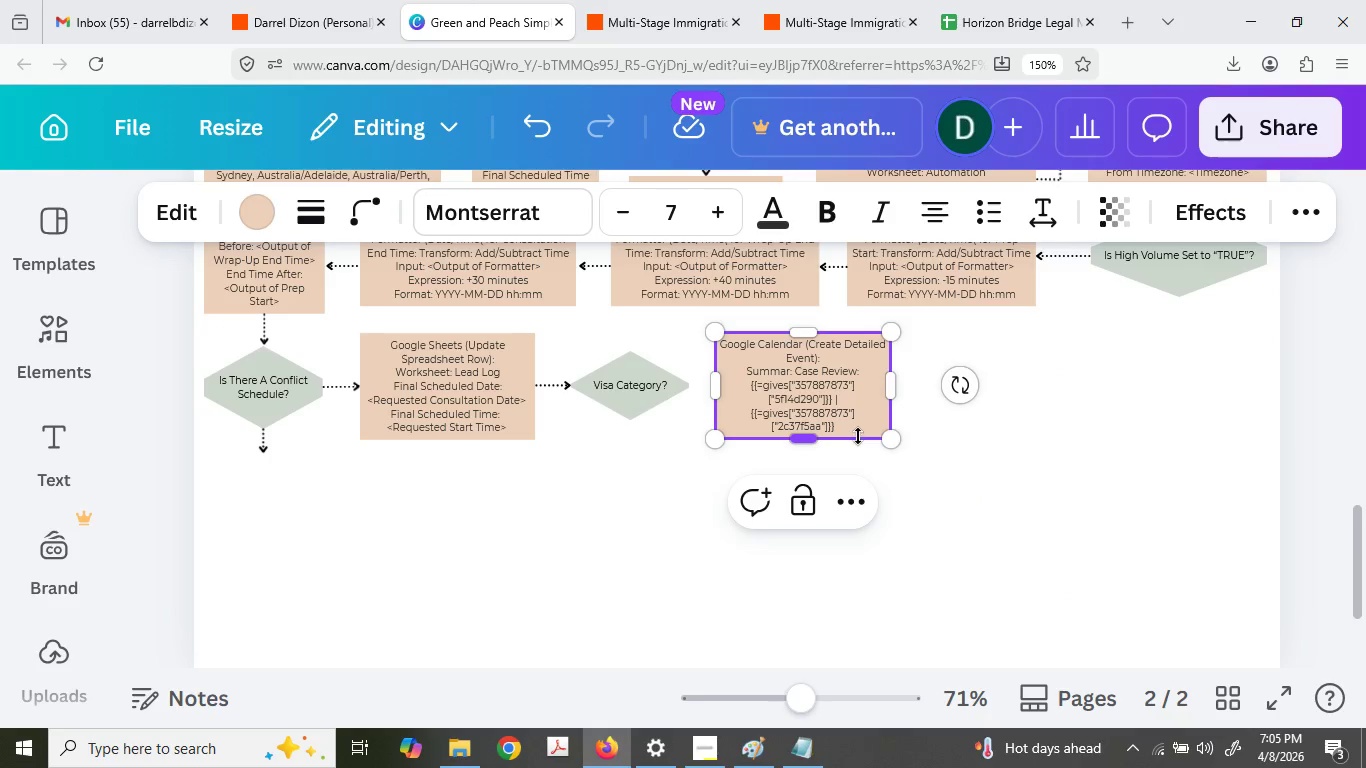 
left_click_drag(start_coordinate=[849, 432], to_coordinate=[726, 385])
 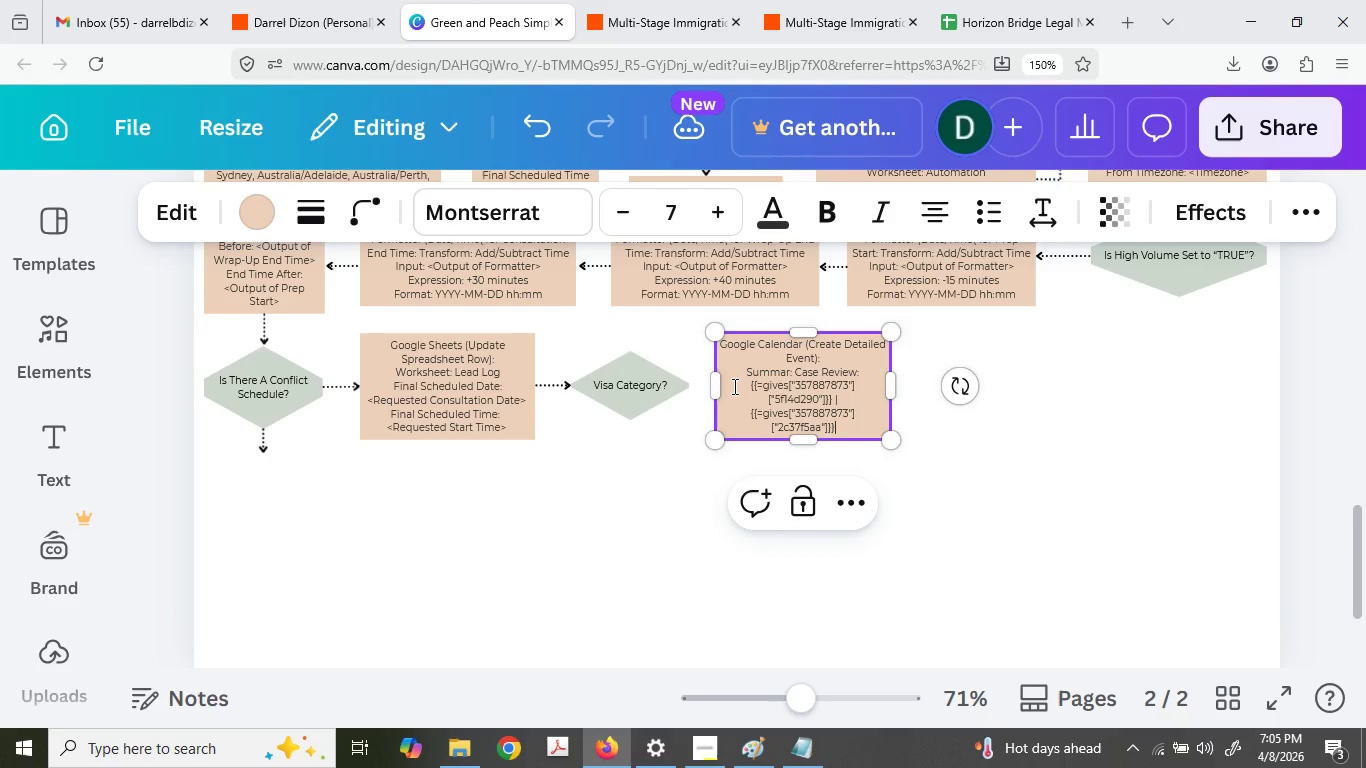 
left_click_drag(start_coordinate=[733, 386], to_coordinate=[849, 425])
 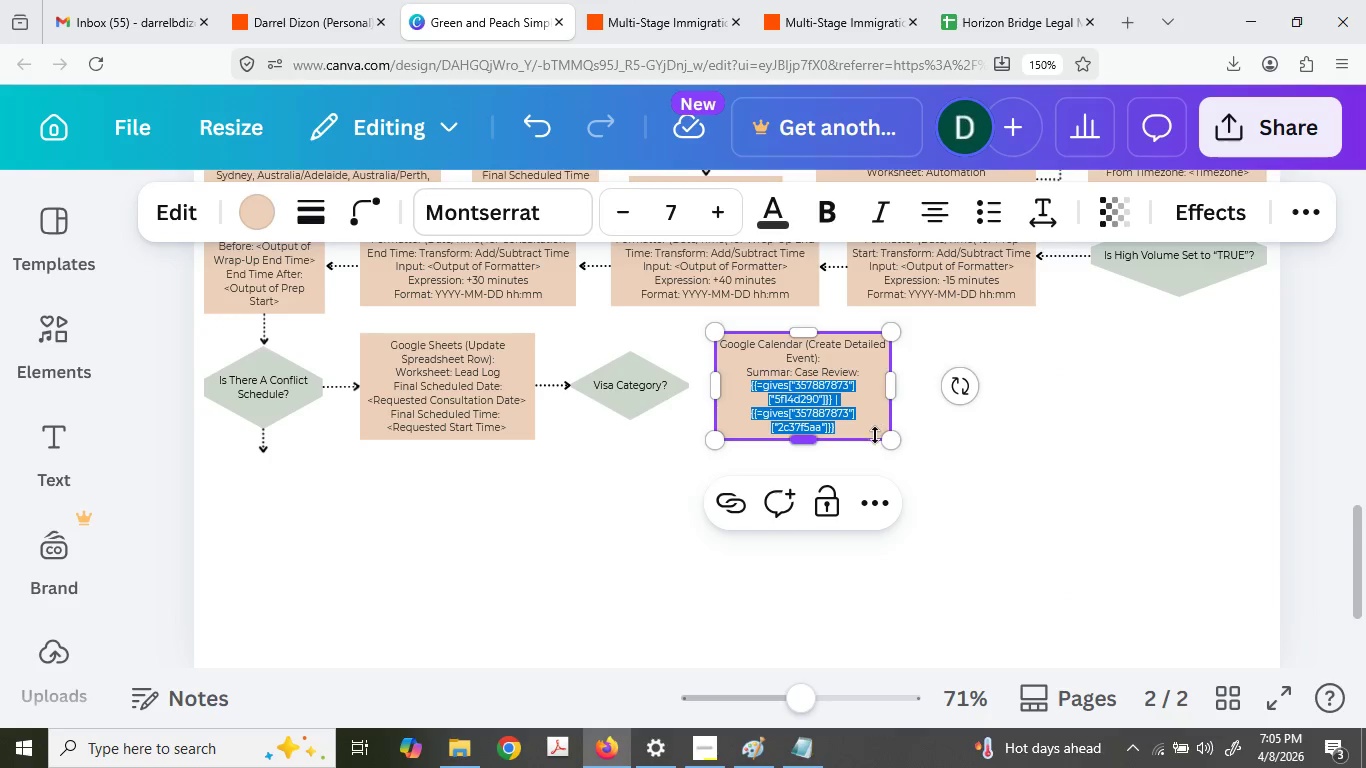 
type(<Full Name)
 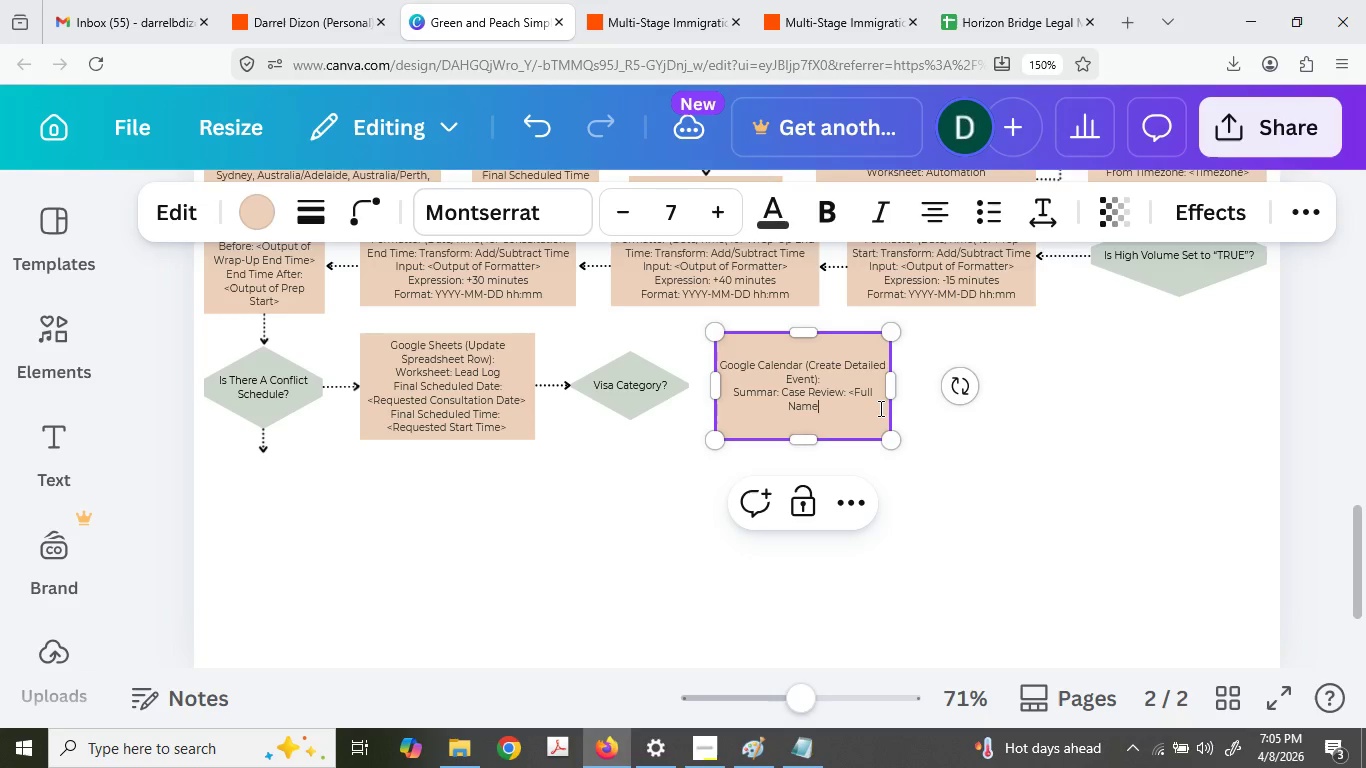 
key(Shift+Period)
 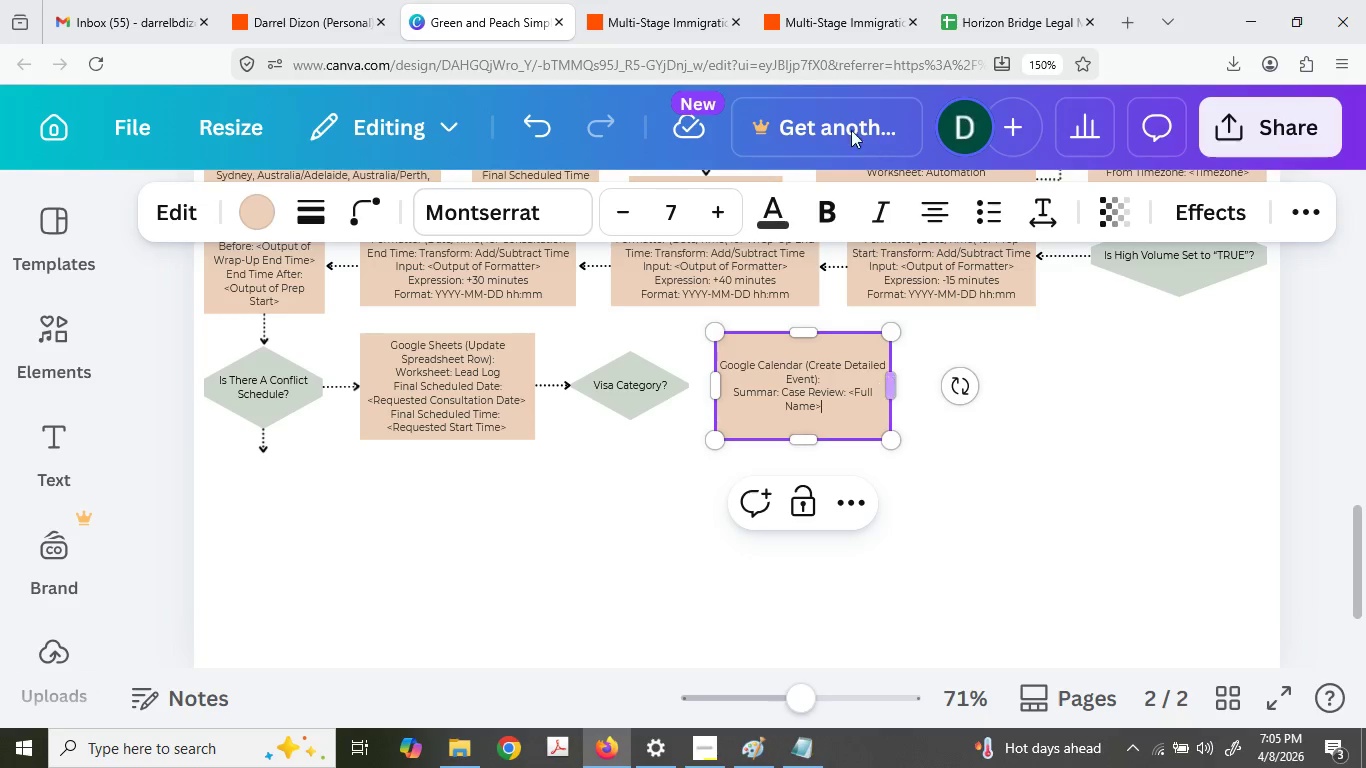 
left_click([596, 0])
 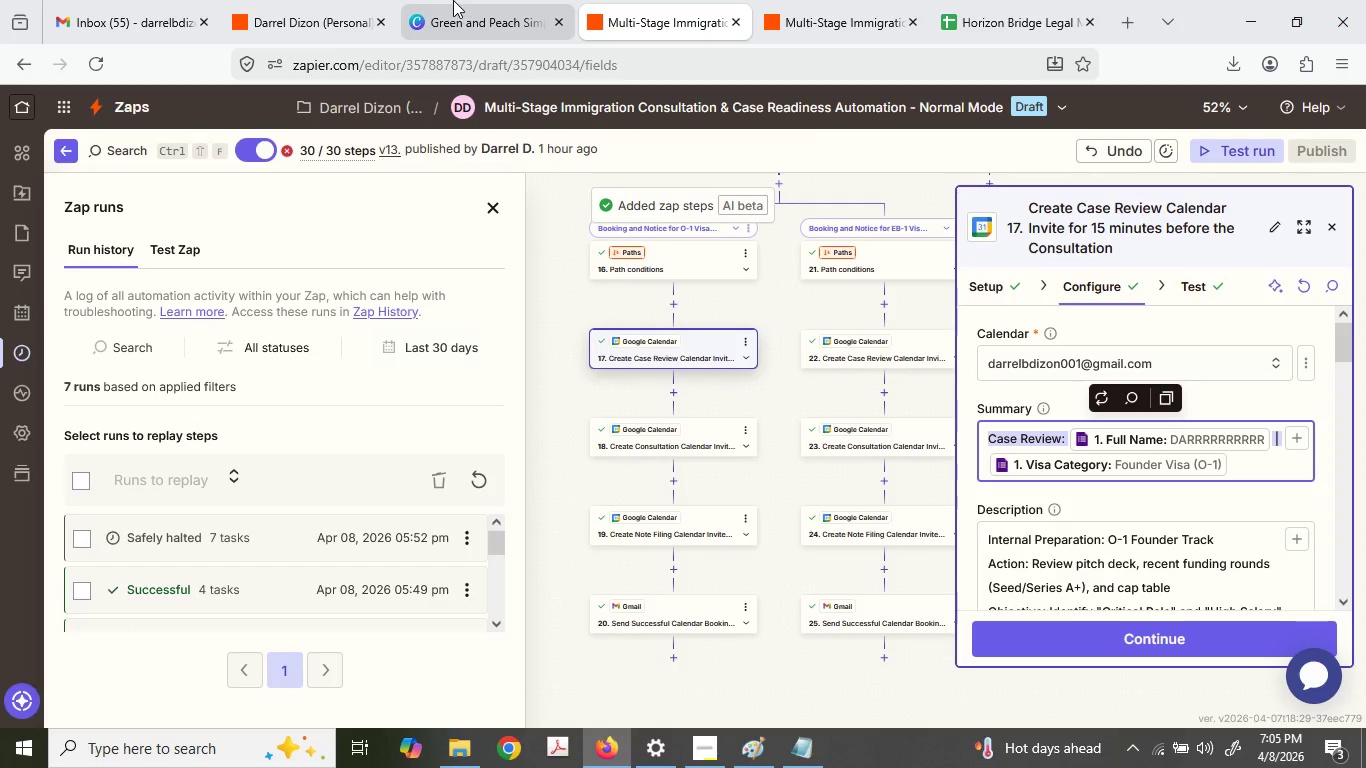 
left_click([453, 0])
 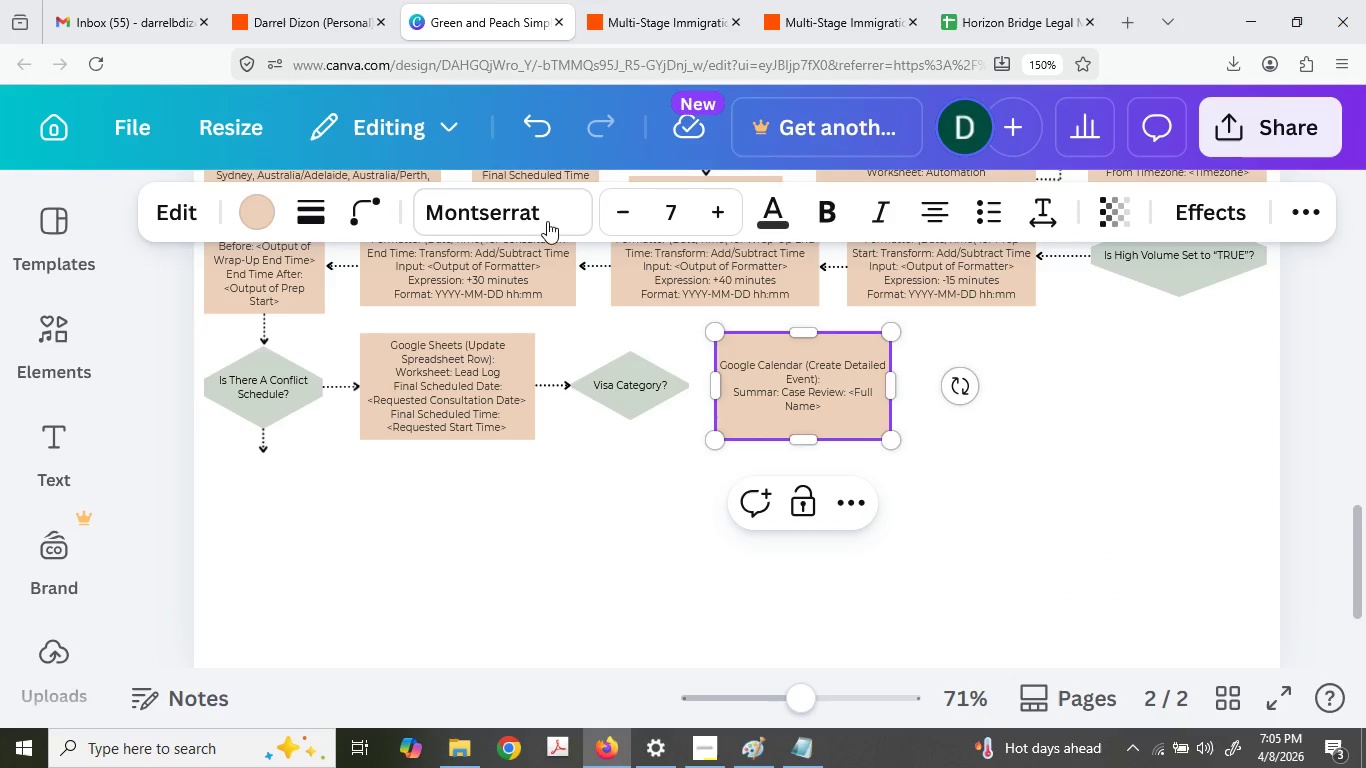 
key(Space)
 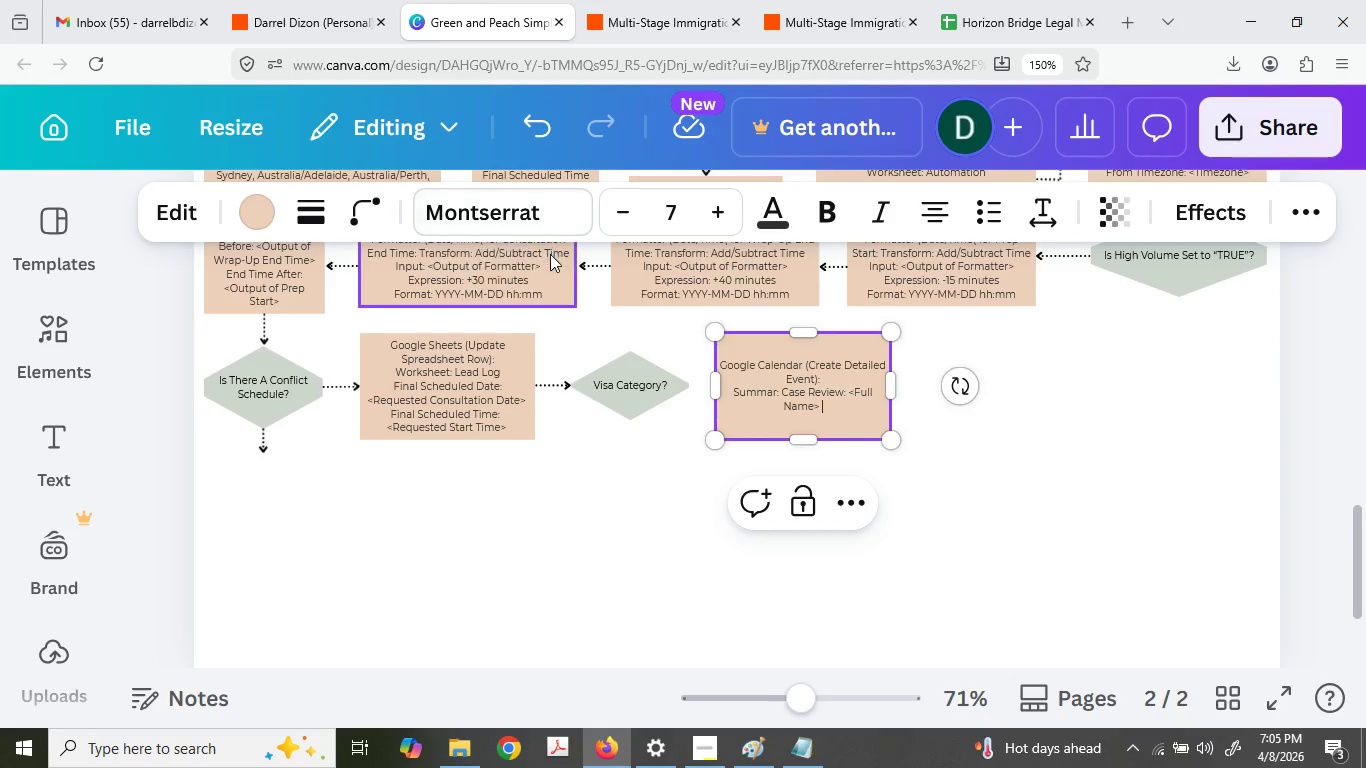 
key(Shift+Backslash)
 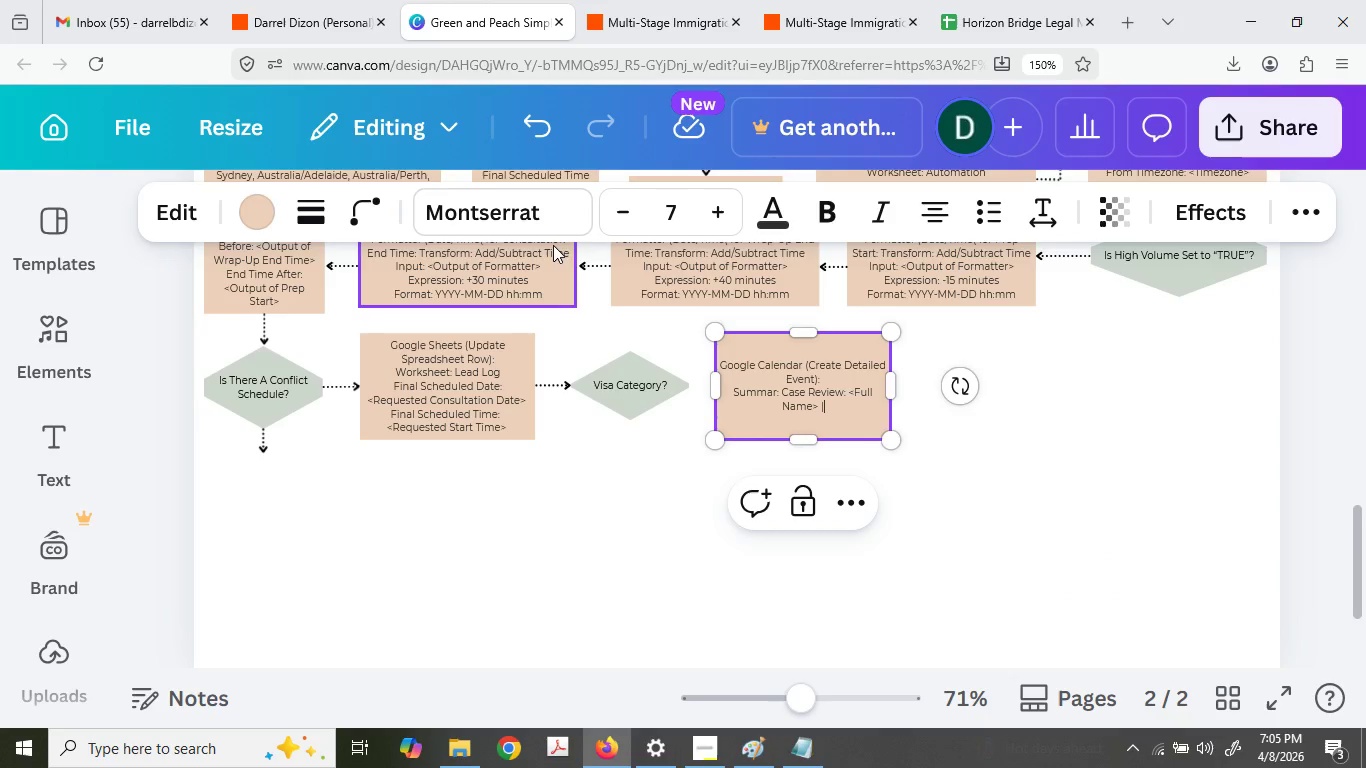 
key(Space)
 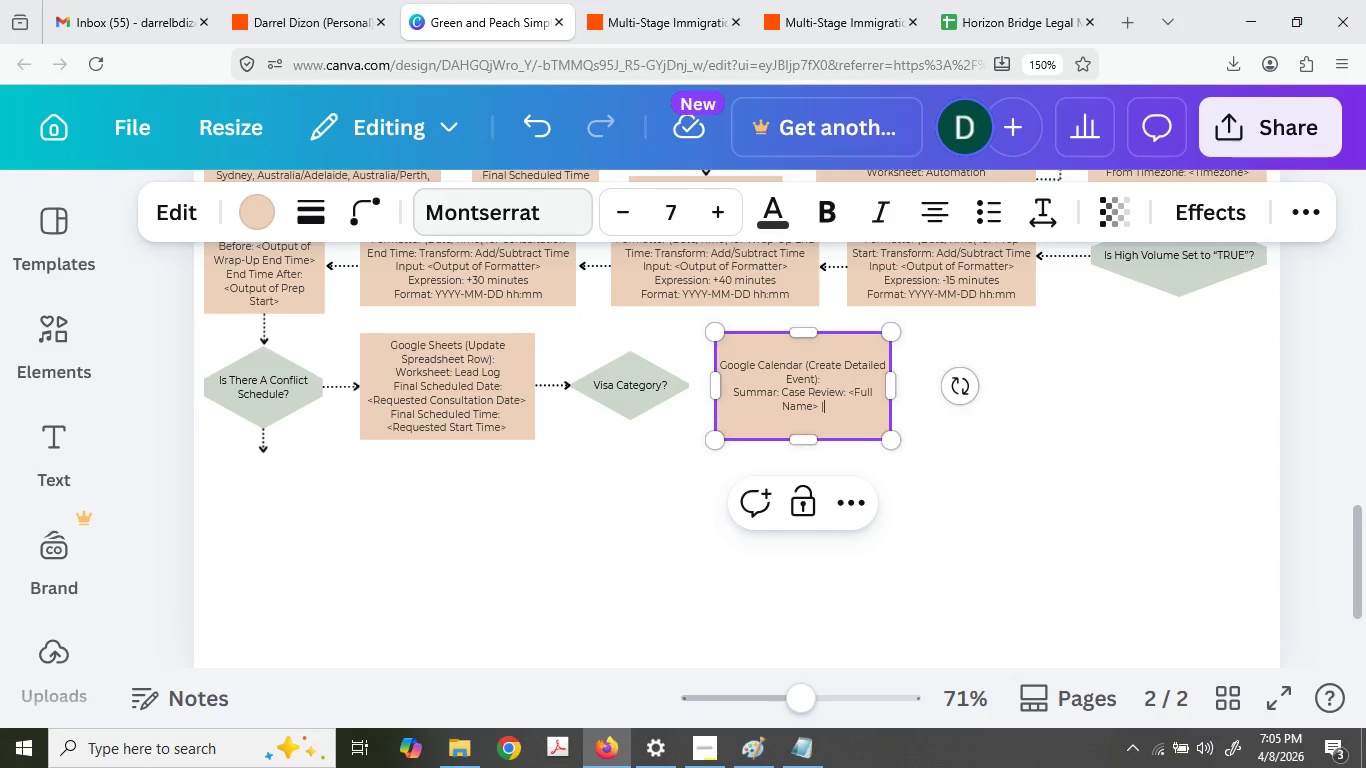 
key(Shift+ShiftLeft)
 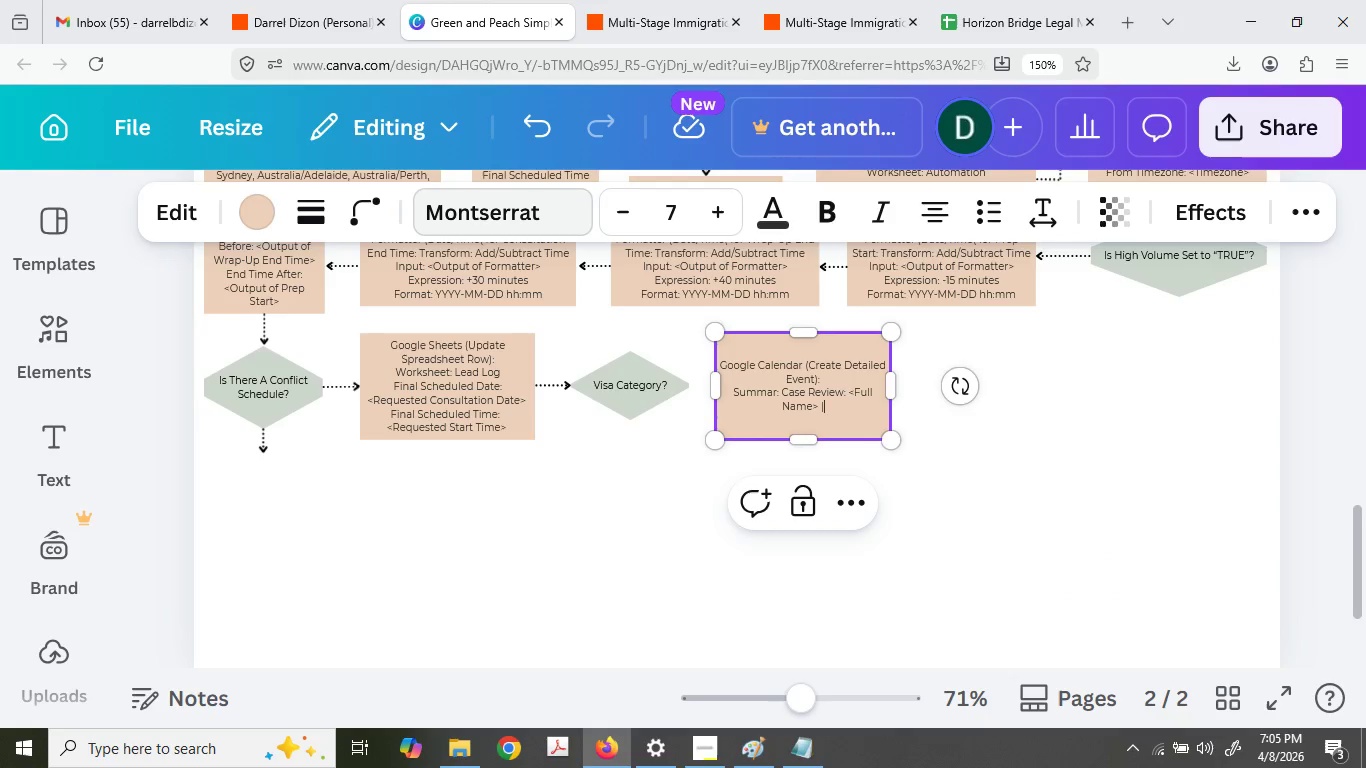 
key(Shift+V)
 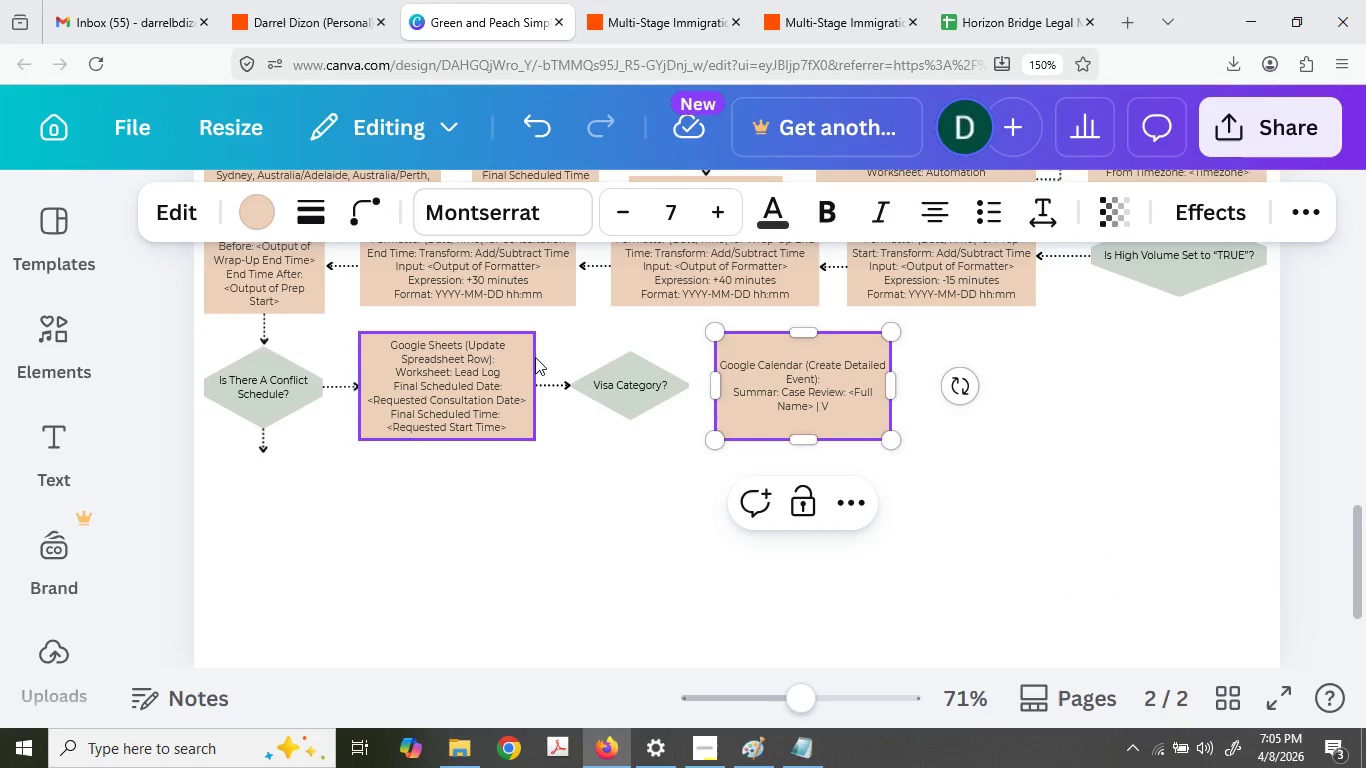 
key(Backspace)
type(<Visa Caterogyr)
key(Backspace)
key(Backspace)
key(Backspace)
key(Backspace)
key(Backspace)
type(gory>)
 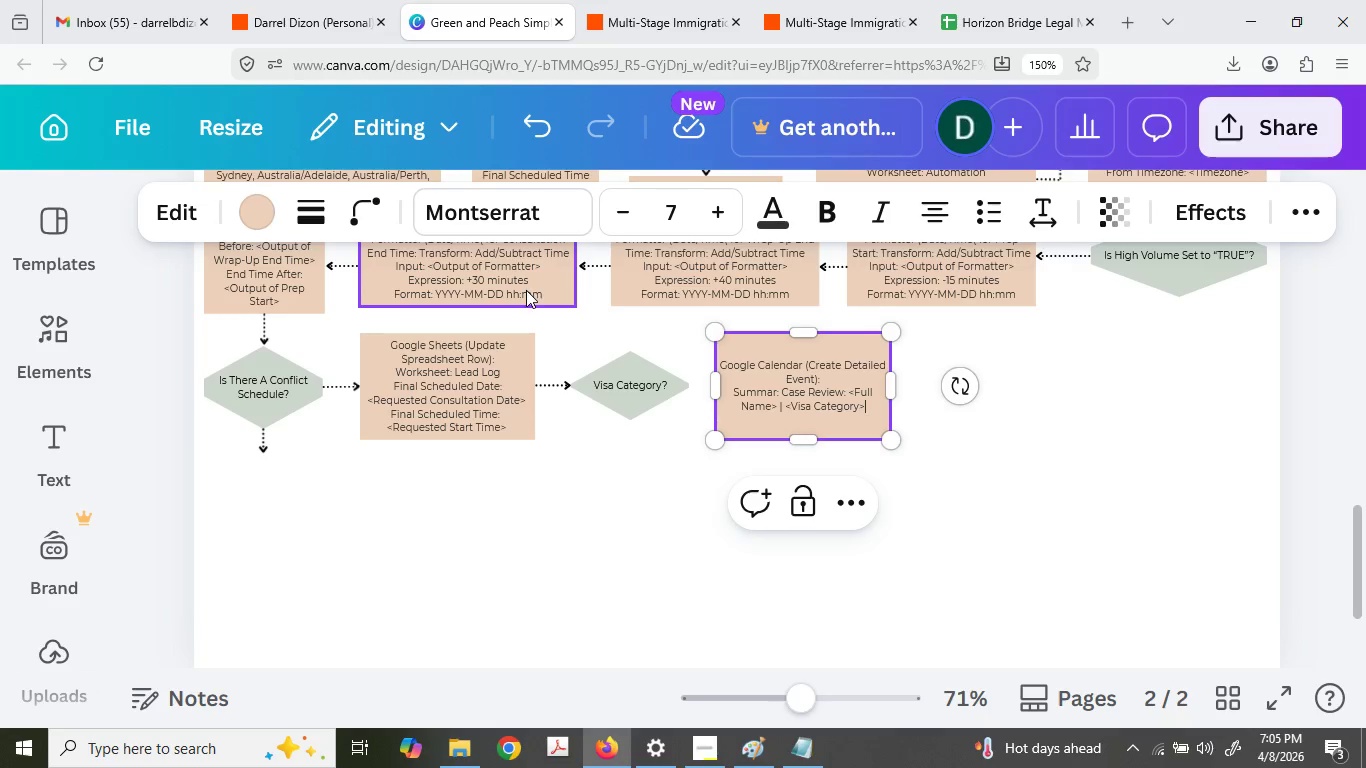 
 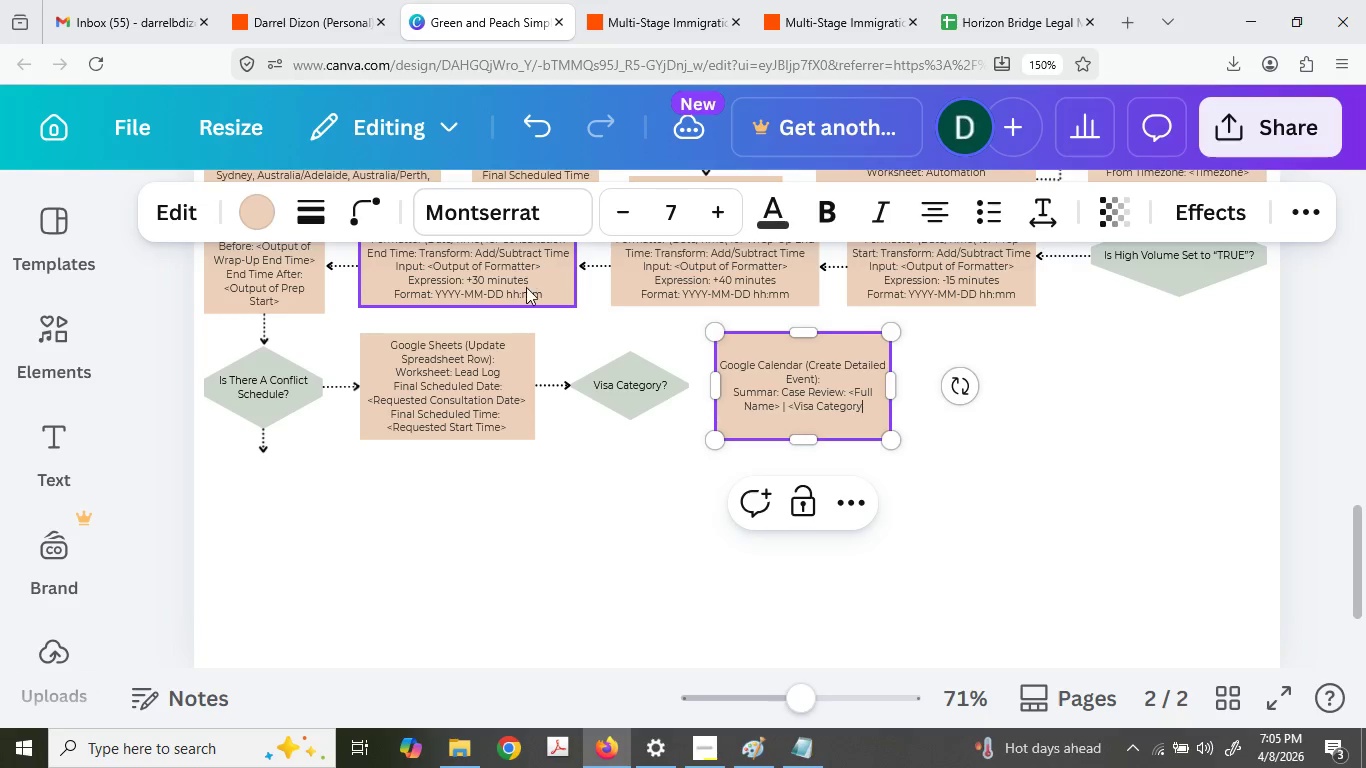 
key(Enter)
 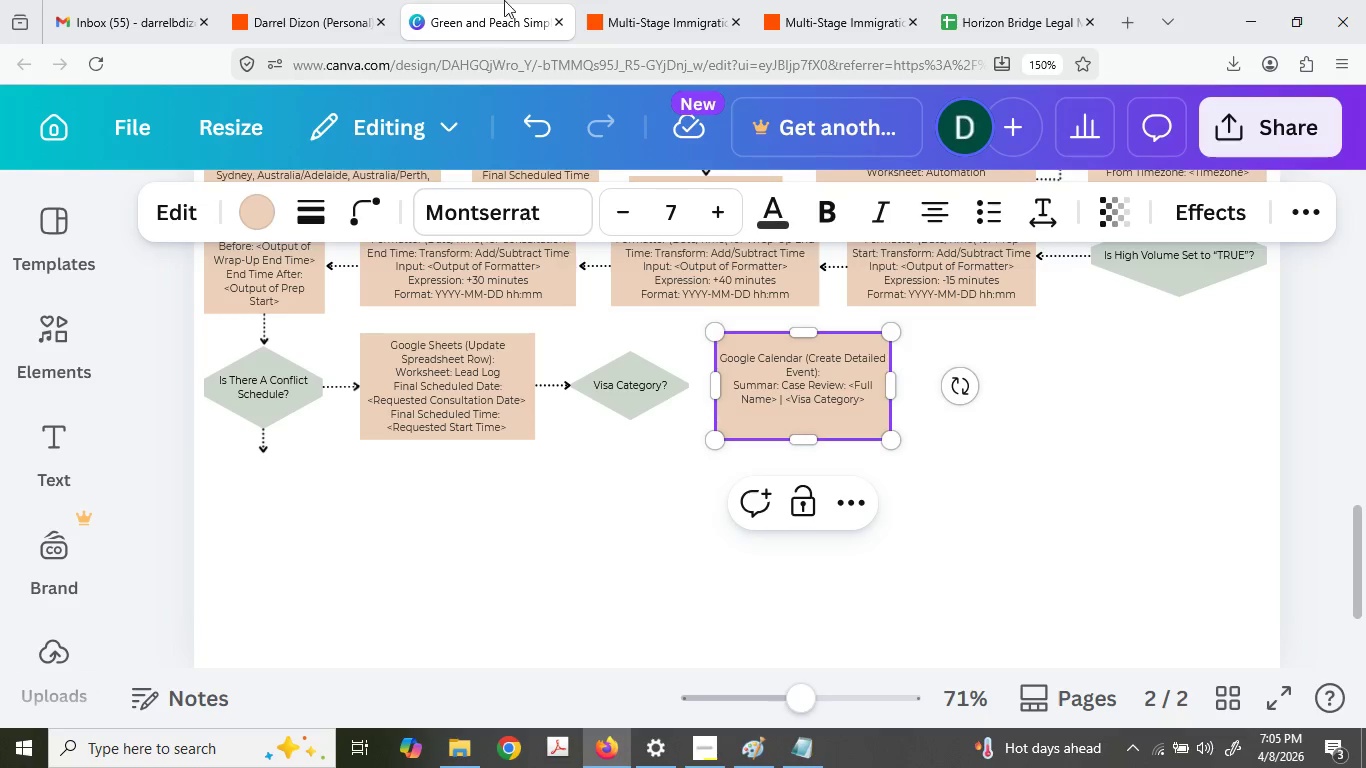 
left_click([590, 0])
 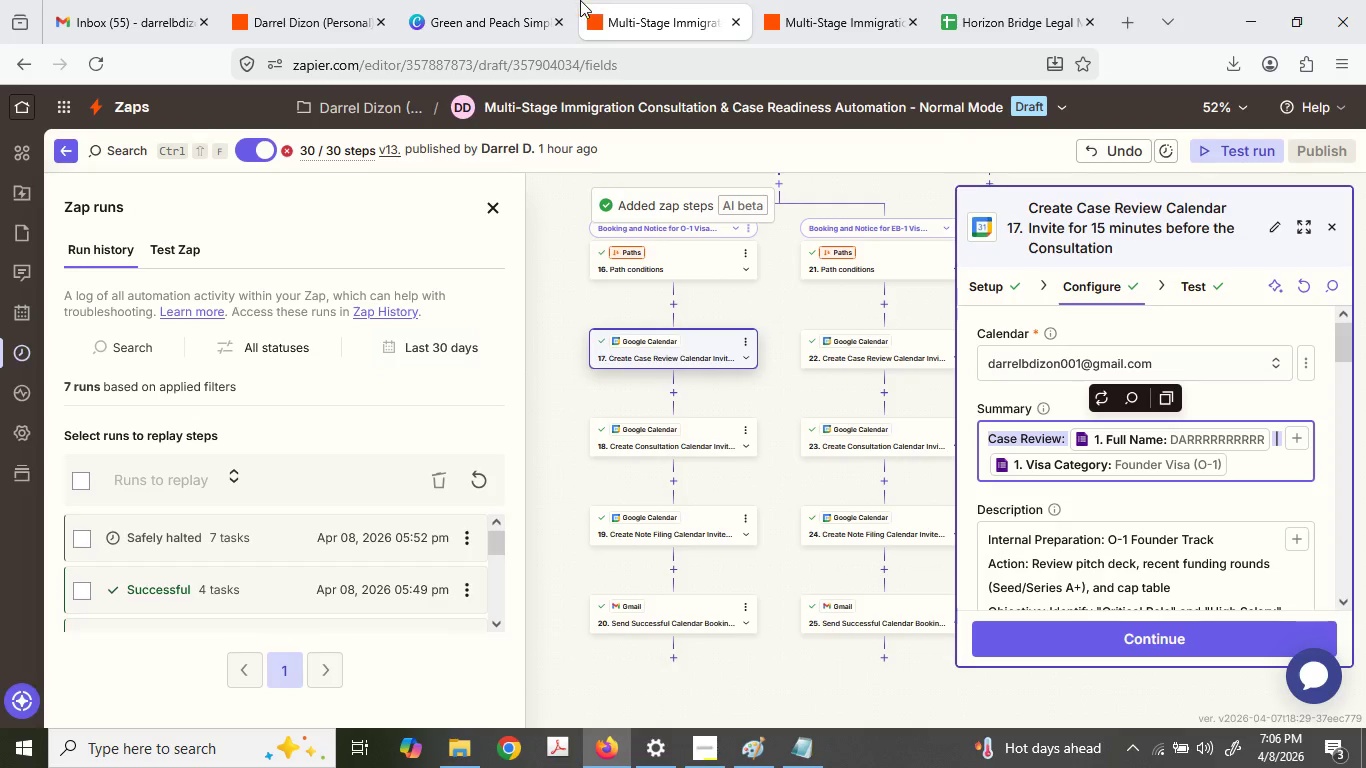 
left_click([521, 0])
 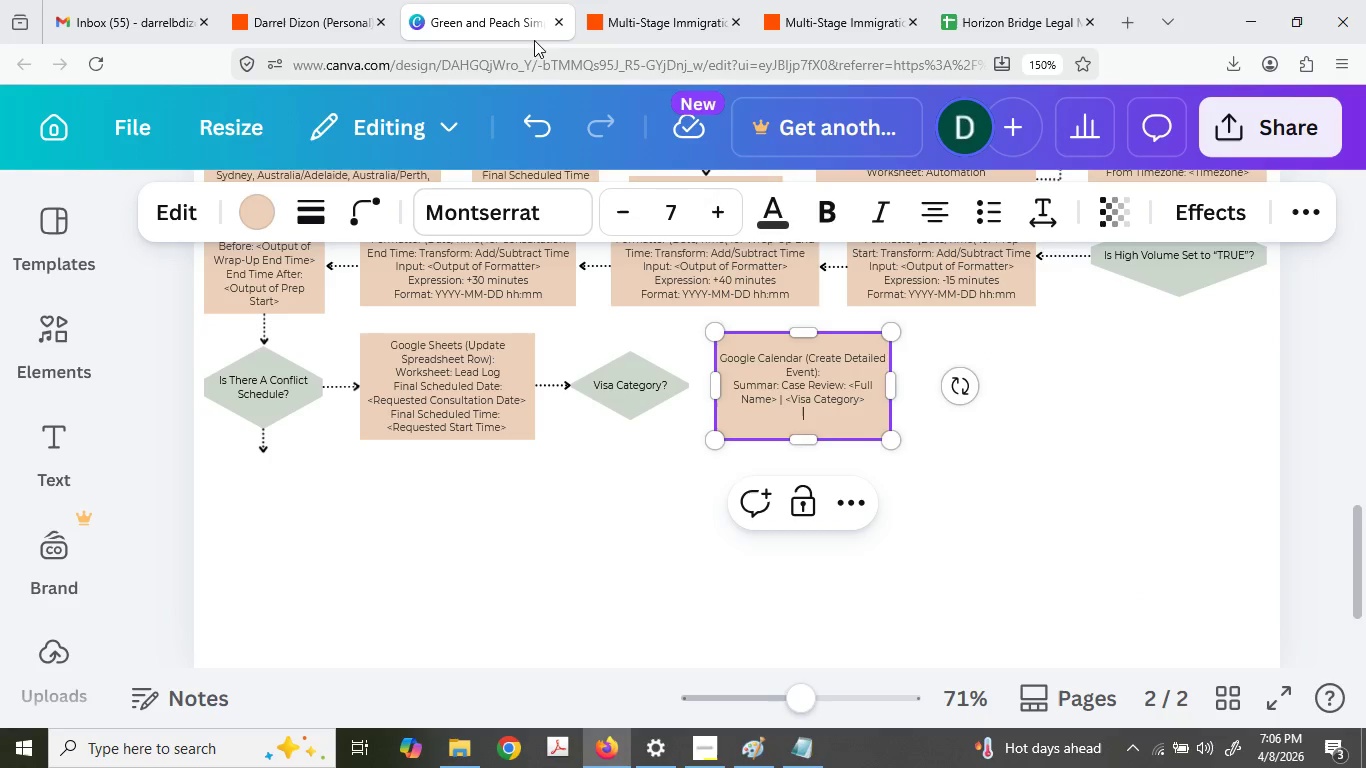 
type(Description: )
 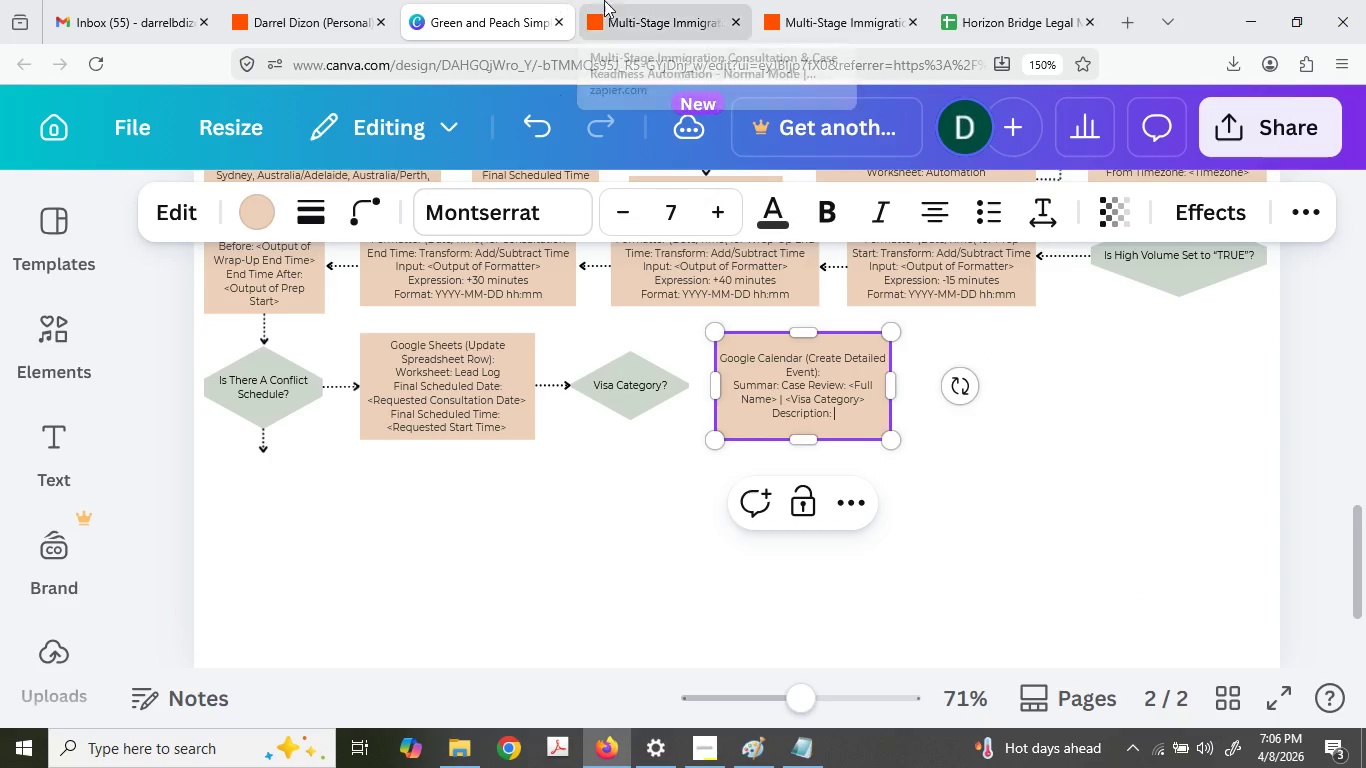 
left_click([621, 0])
 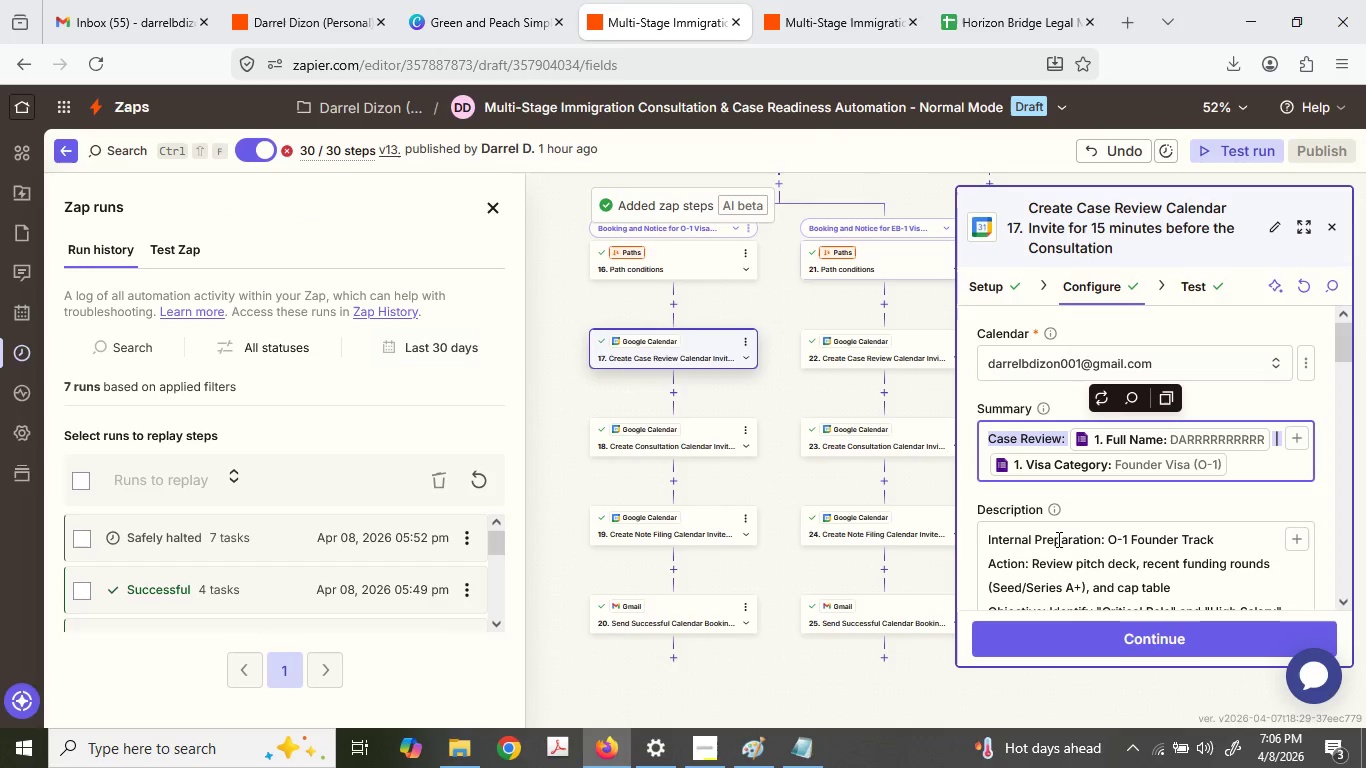 
left_click([1048, 422])
 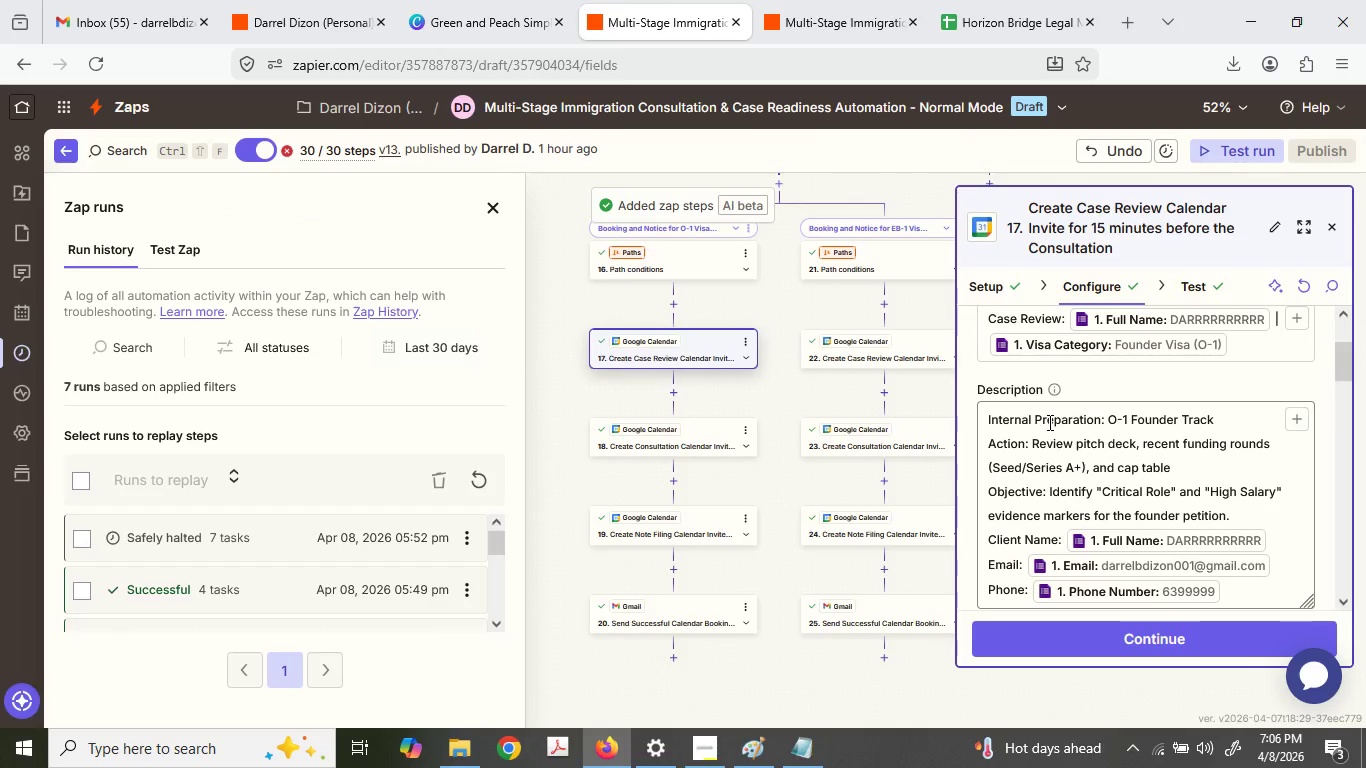 
key(Control+A)
 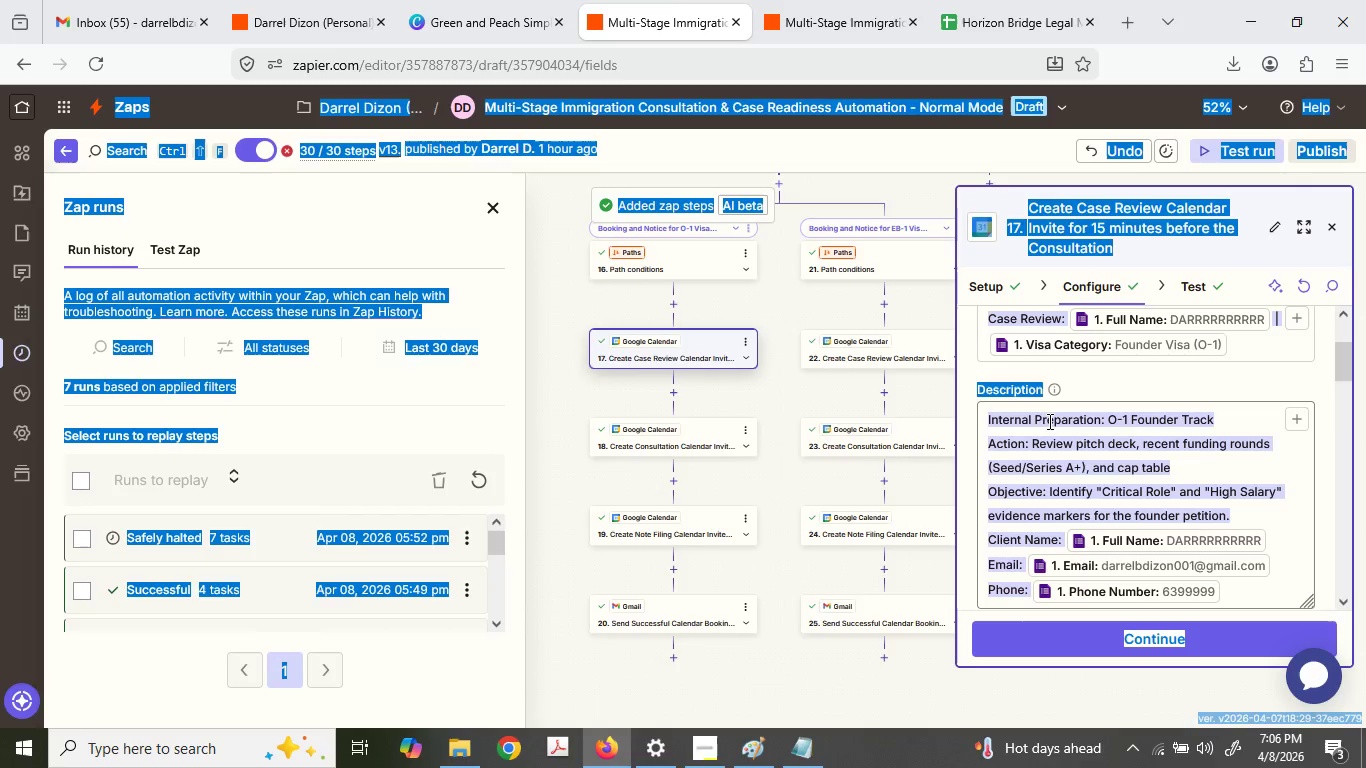 
key(Control+C)
 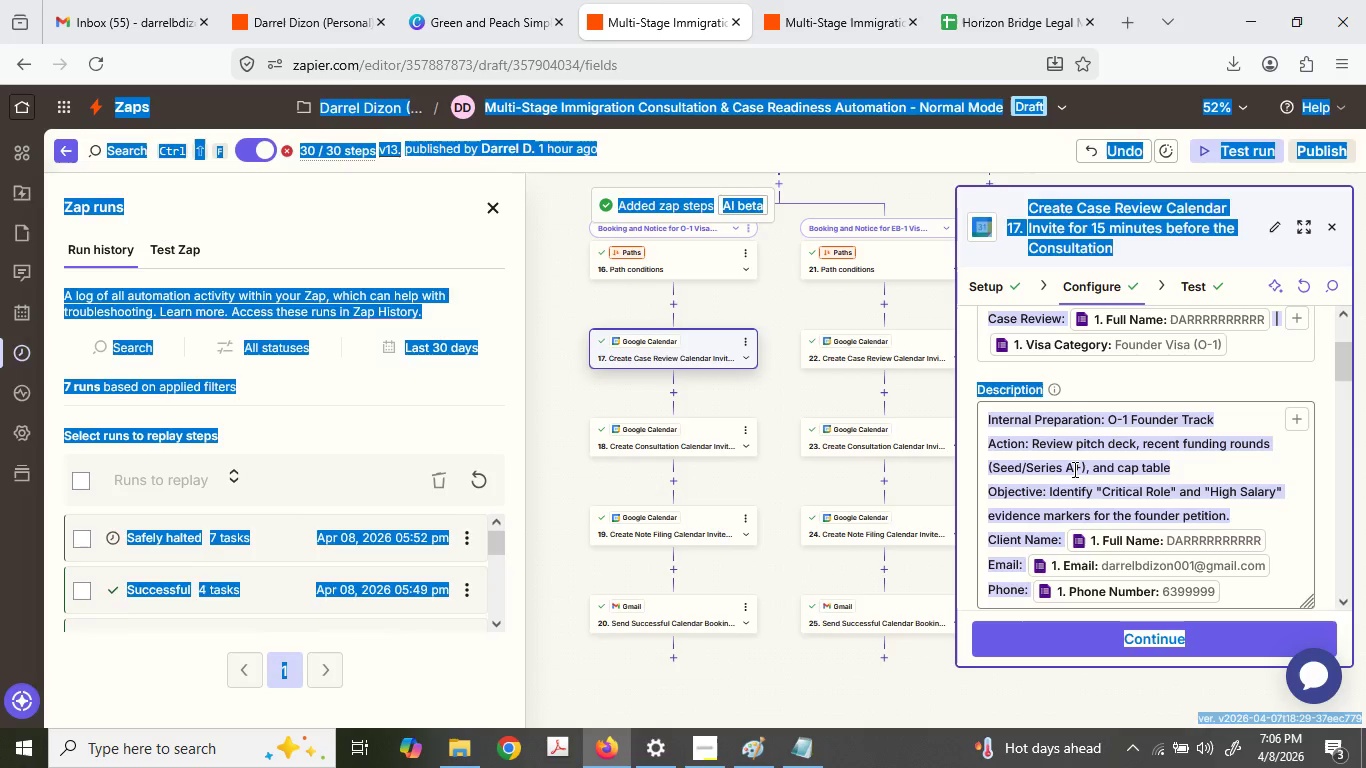 
scroll: coordinate [1057, 539], scroll_direction: down, amount: 1.0
 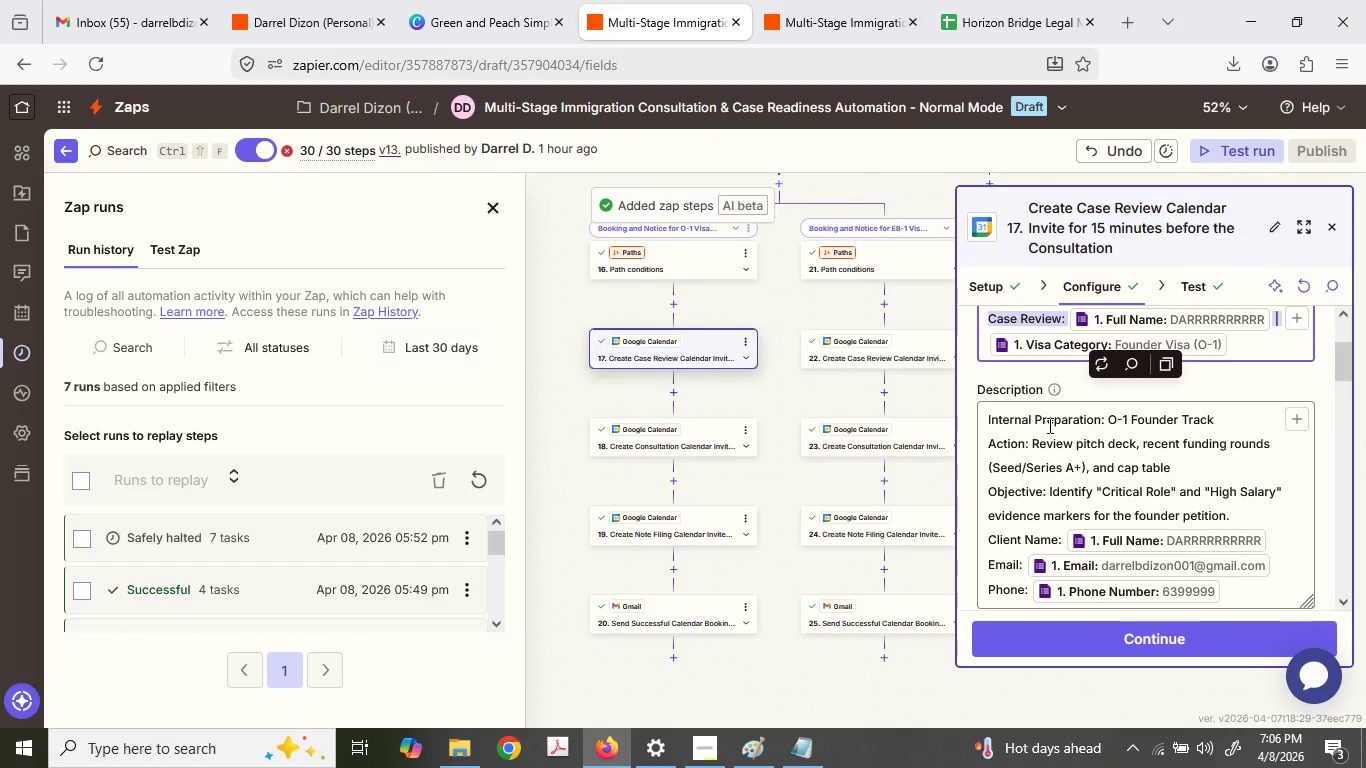 
double_click([1073, 469])
 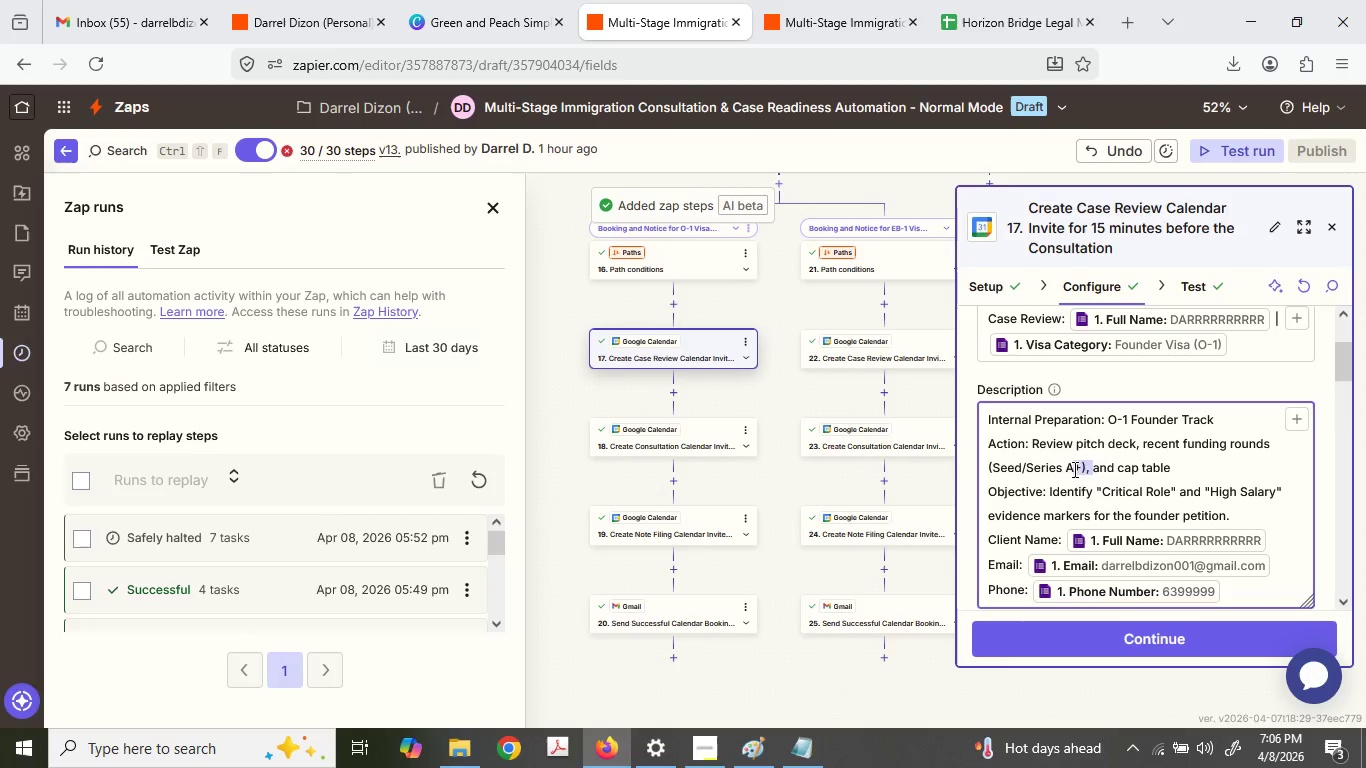 
triple_click([1073, 469])
 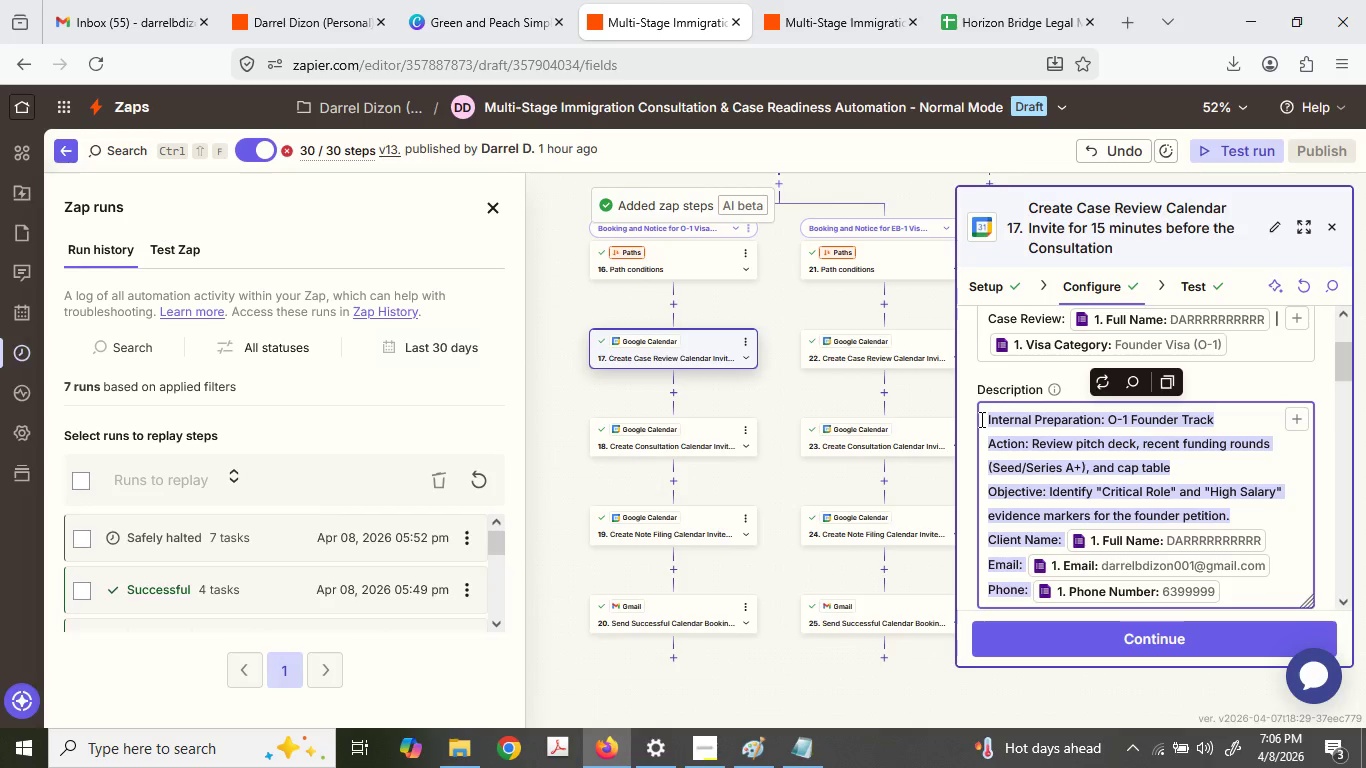 
key(Control+ControlLeft)
 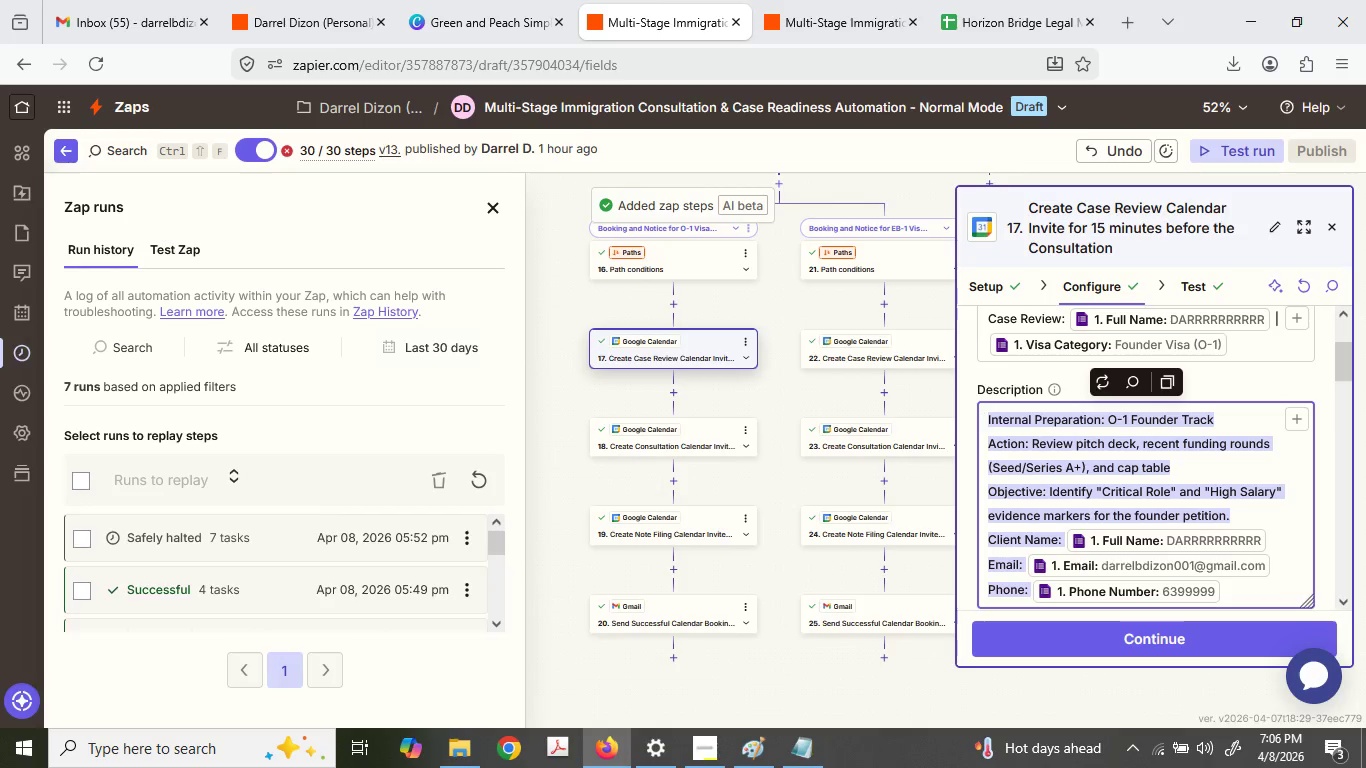 
key(Control+C)
 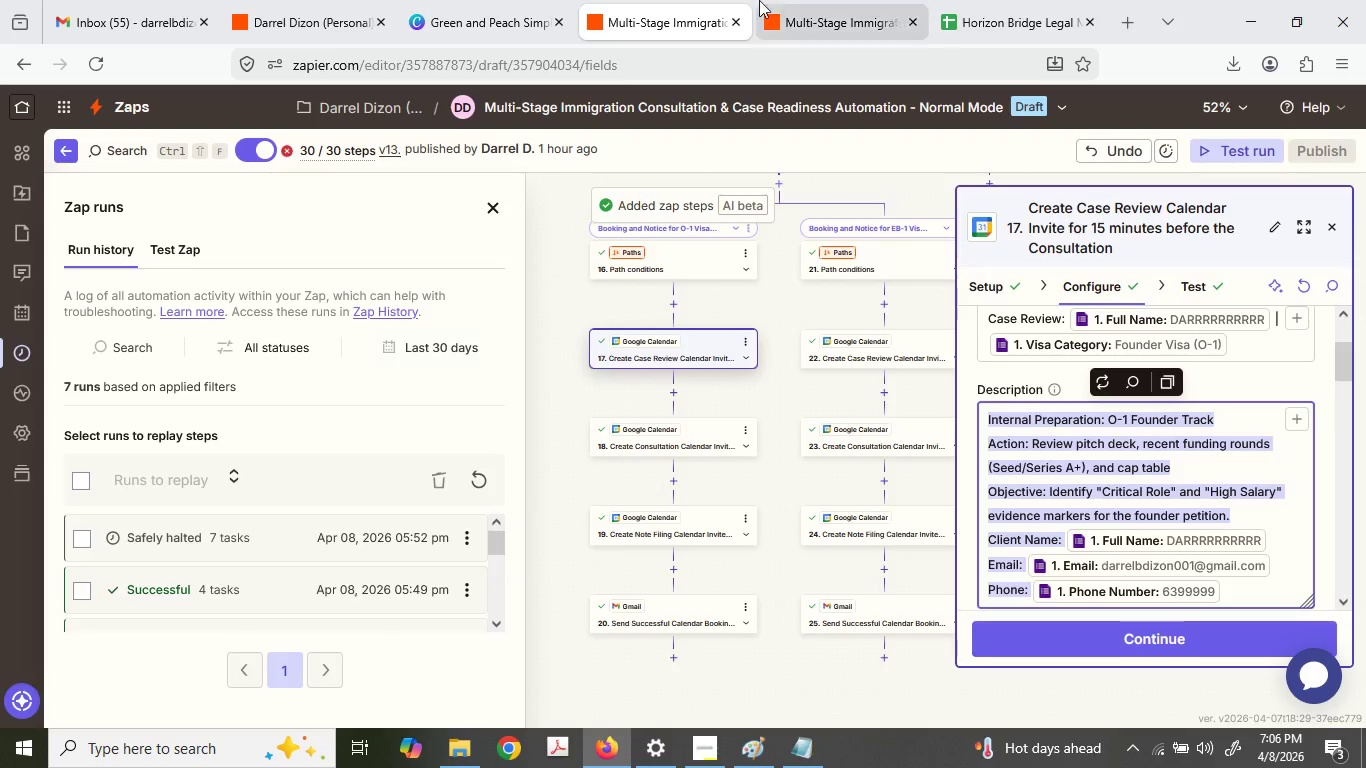 
left_click([759, 0])
 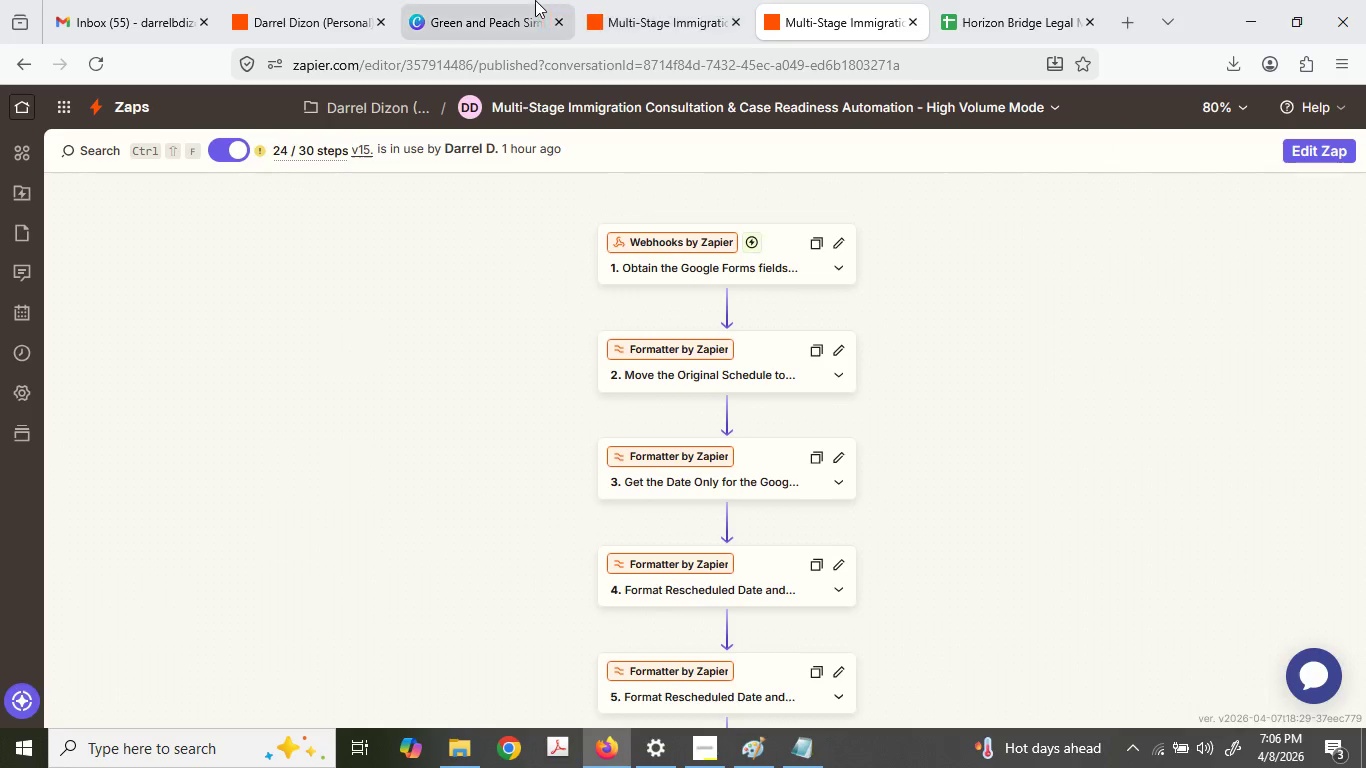 
left_click([530, 0])
 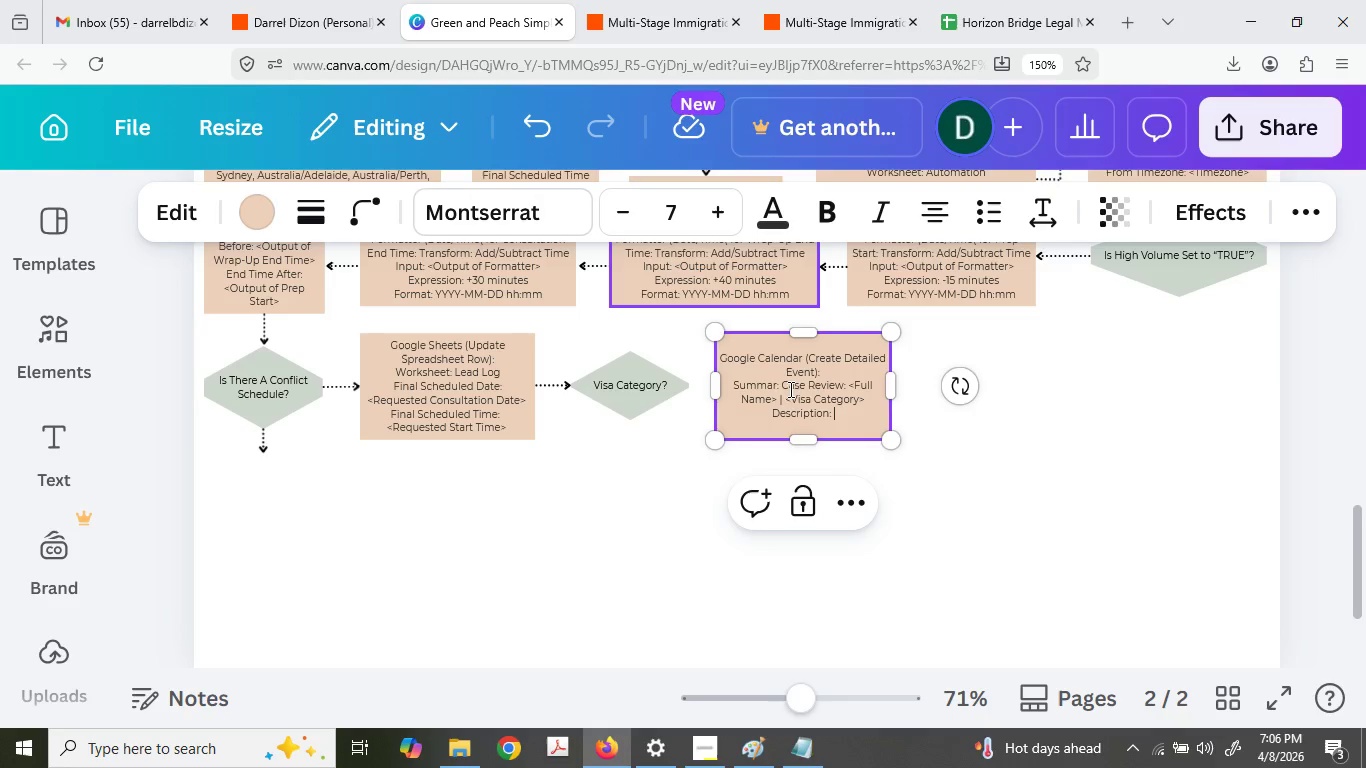 
key(Control+V)
 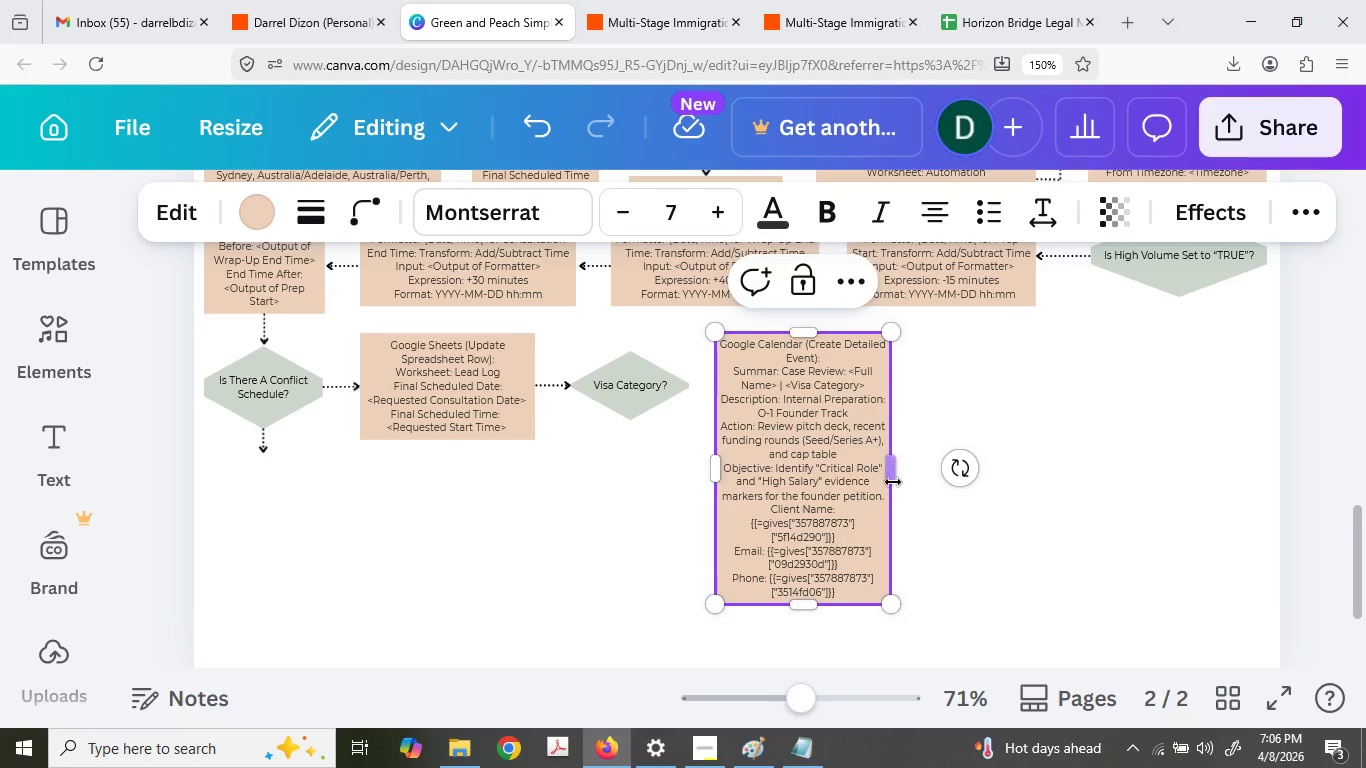 
left_click_drag(start_coordinate=[894, 482], to_coordinate=[955, 498])
 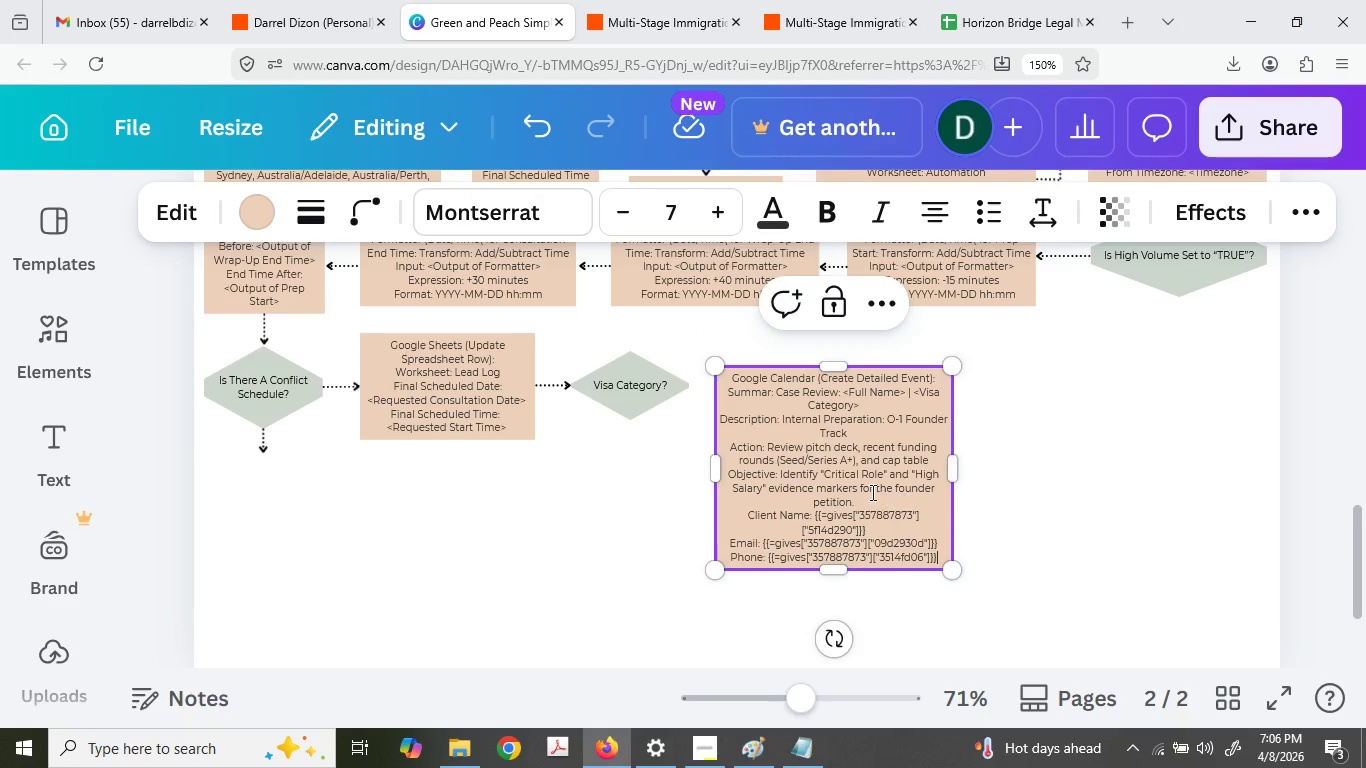 
left_click([871, 492])
 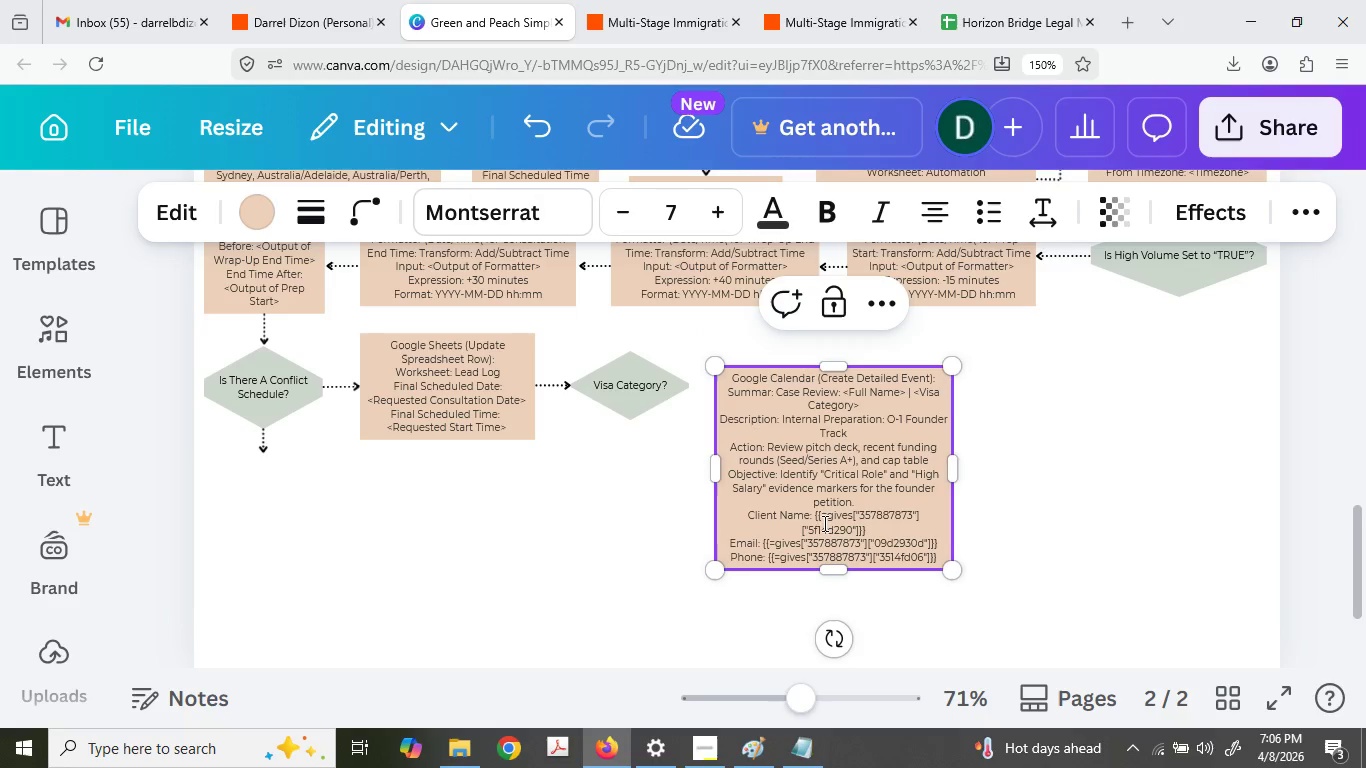 
left_click_drag(start_coordinate=[816, 519], to_coordinate=[922, 523])
 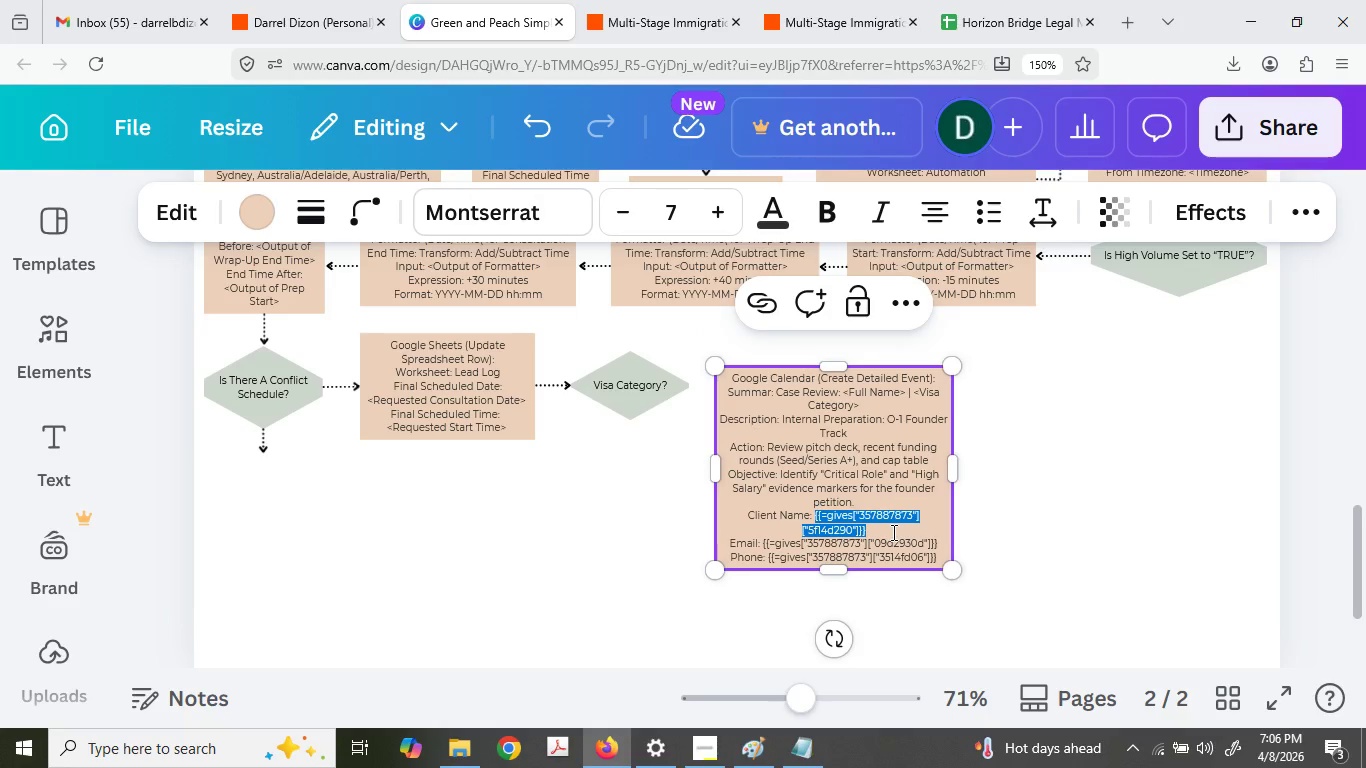 
type(<Full Name)
 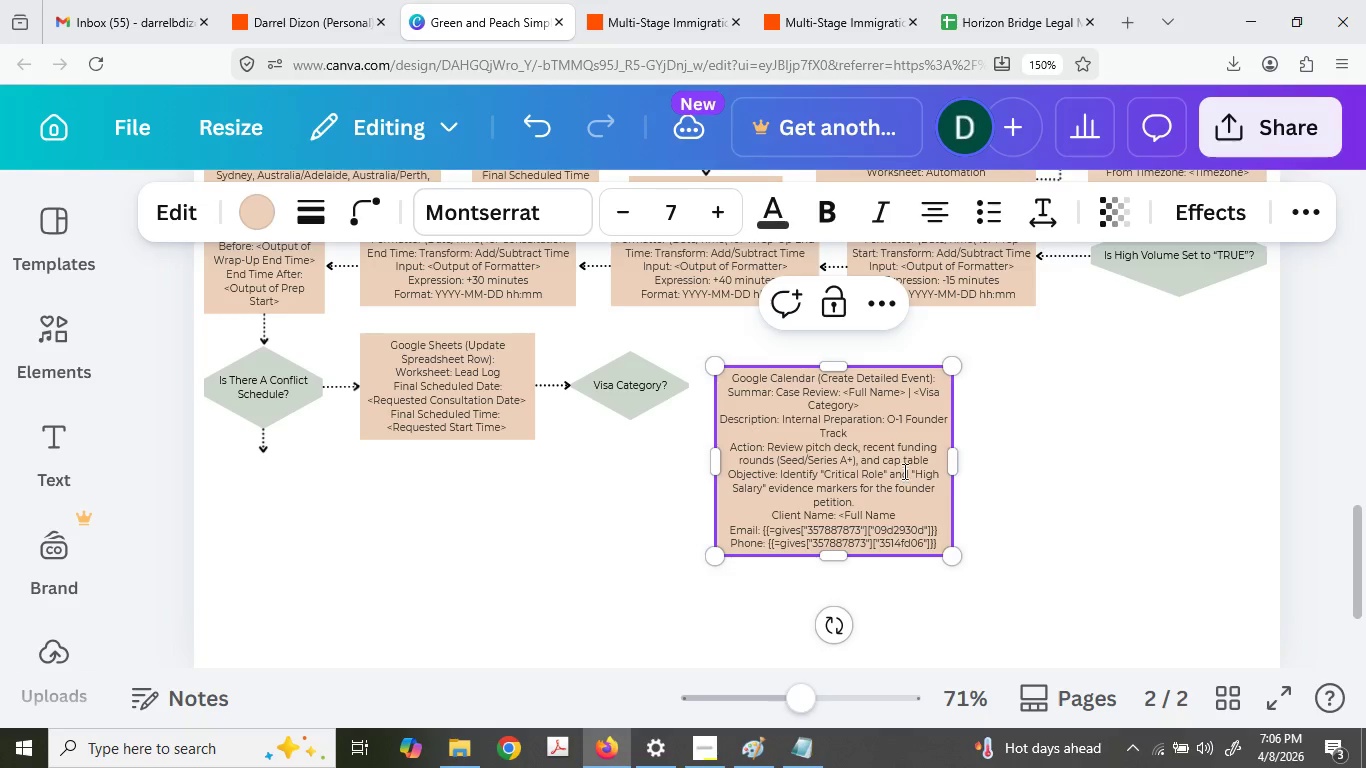 
key(Shift+Period)
 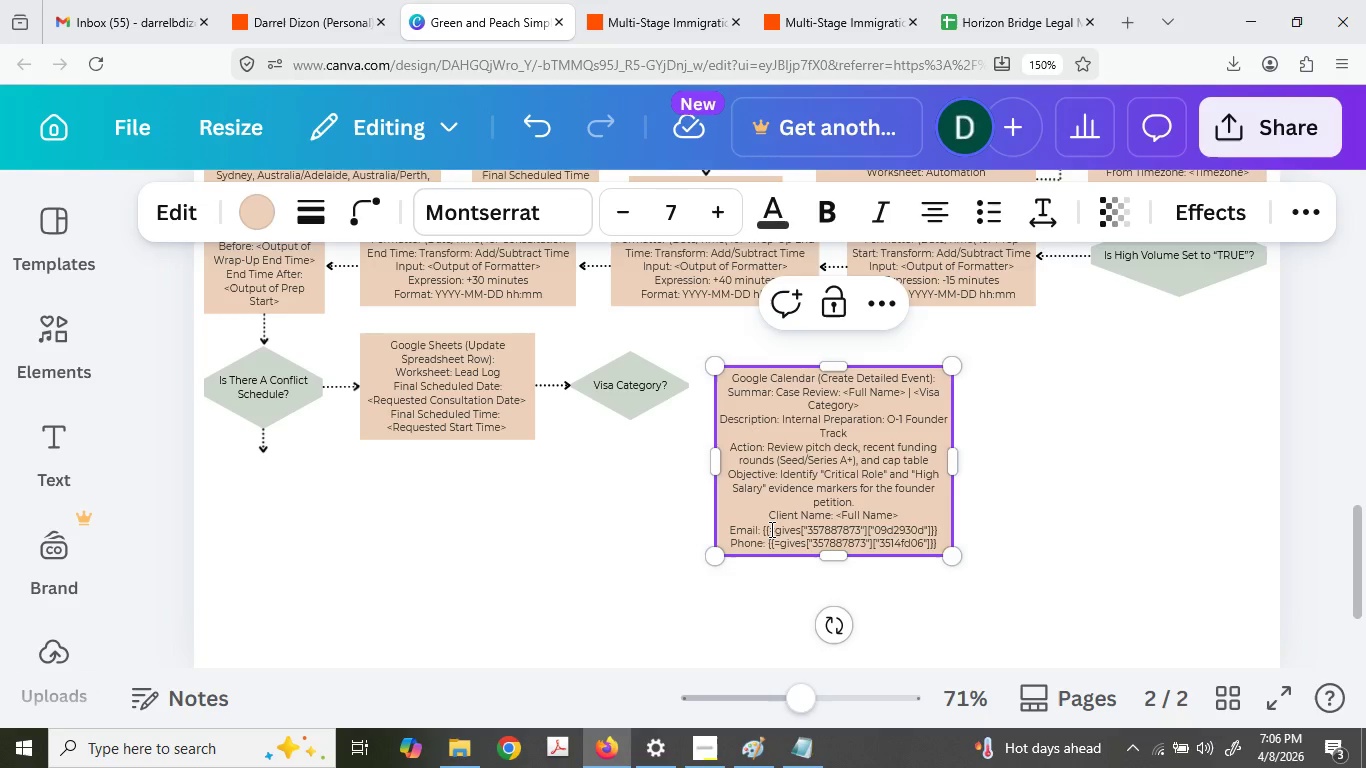 
left_click_drag(start_coordinate=[767, 527], to_coordinate=[955, 518])
 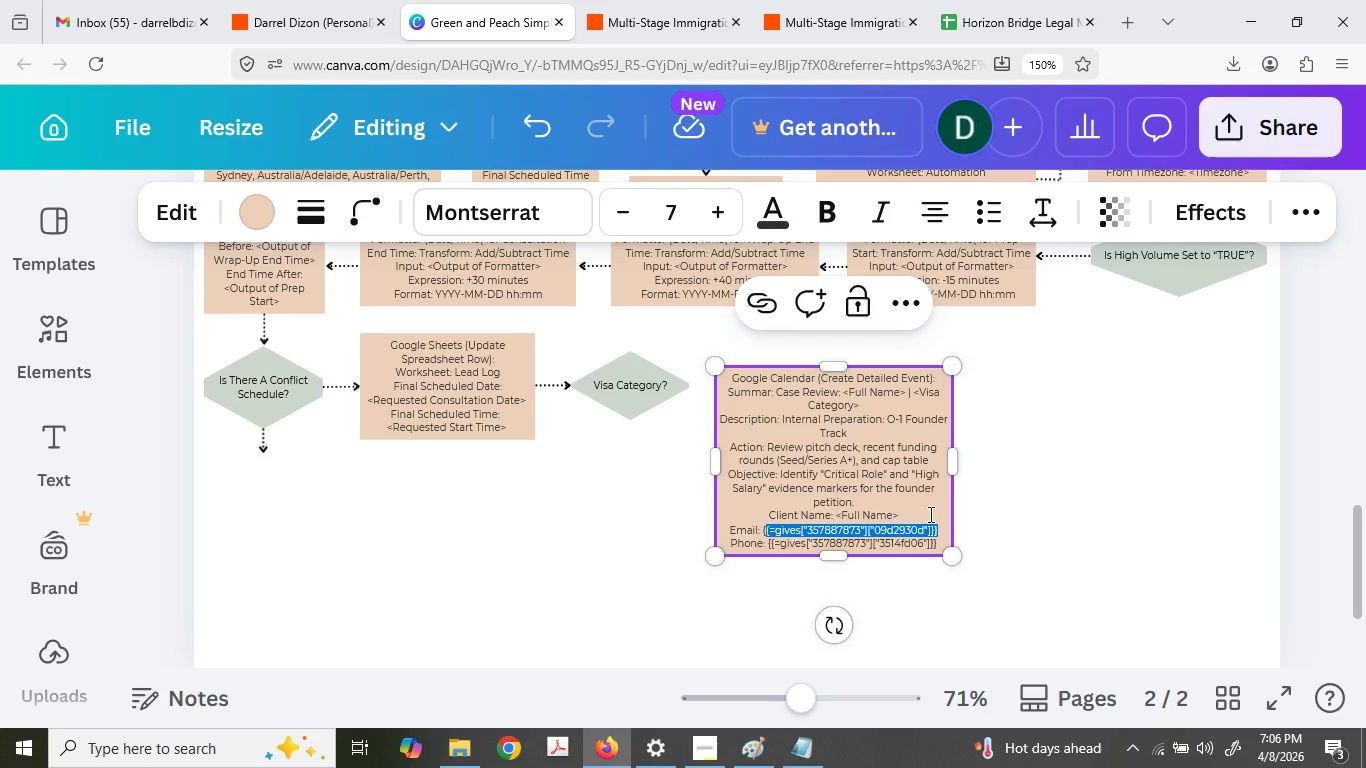 
key(Backspace)
key(Backspace)
type(<Email)
 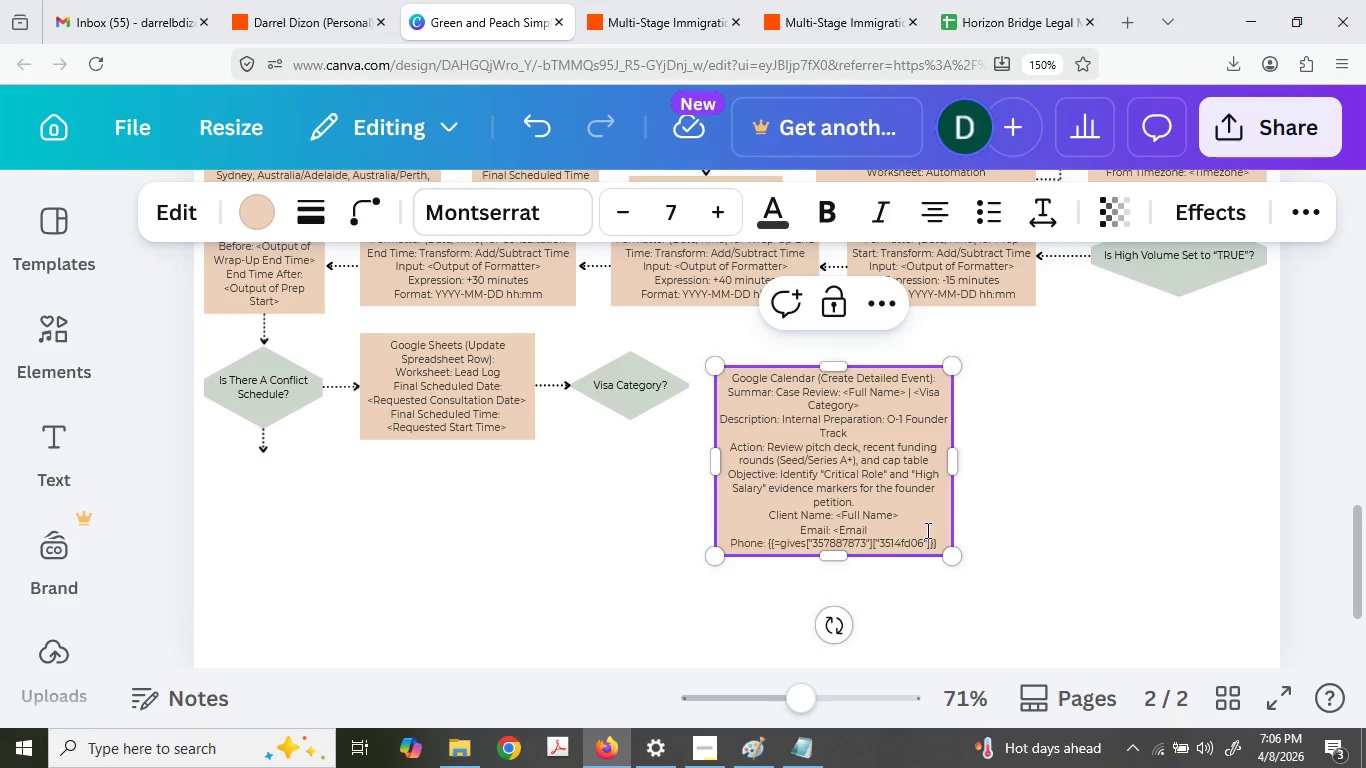 
key(Shift+Period)
 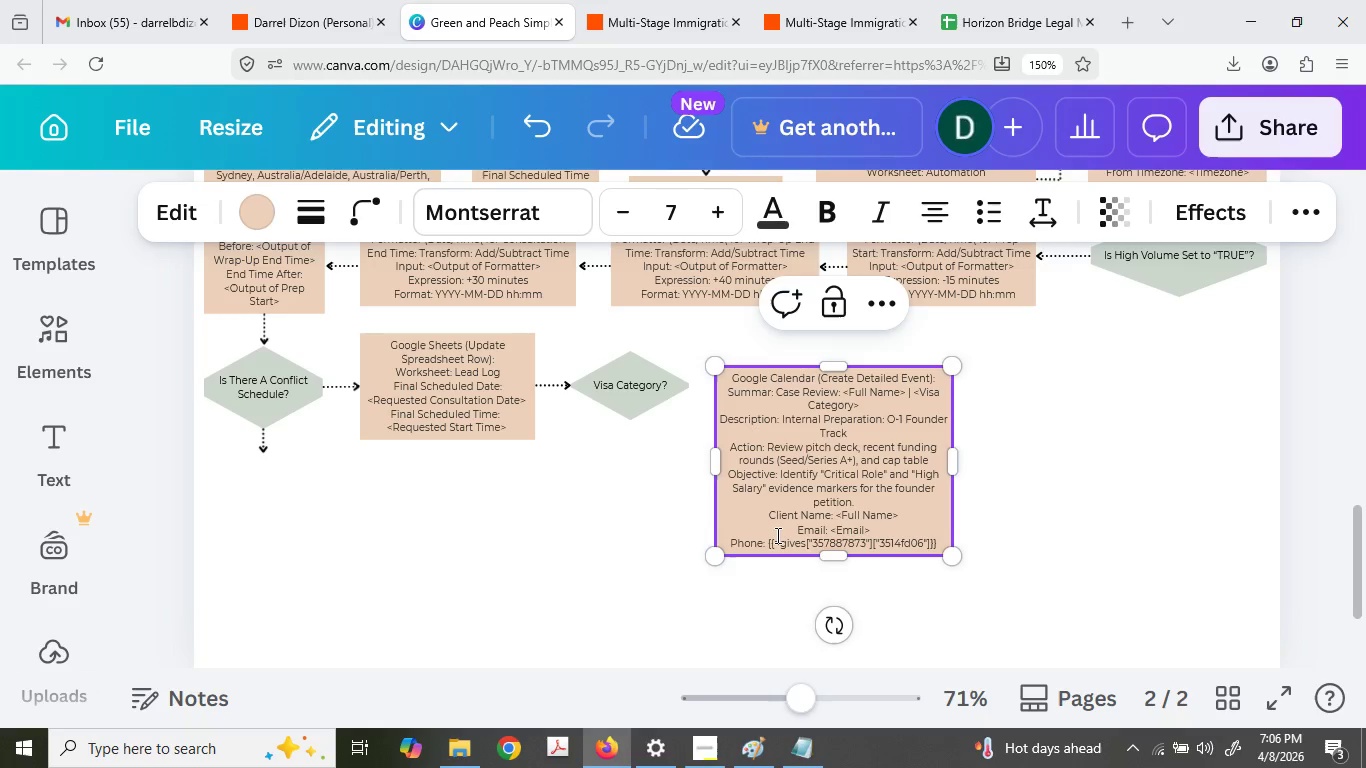 
left_click_drag(start_coordinate=[770, 541], to_coordinate=[982, 545])
 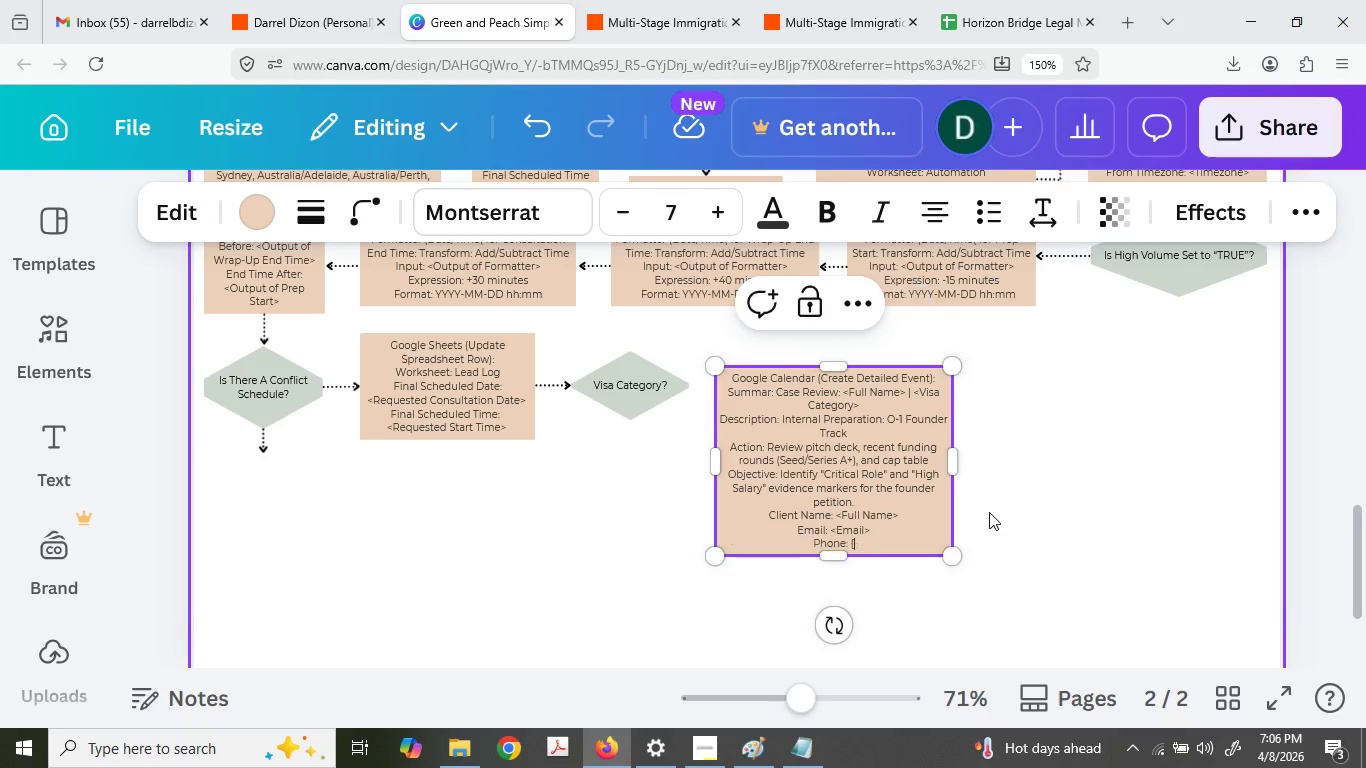 
key(Backspace)
key(Backspace)
type(P)
key(Backspace)
type(M)
key(Backspace)
type(<Phone Ny)
 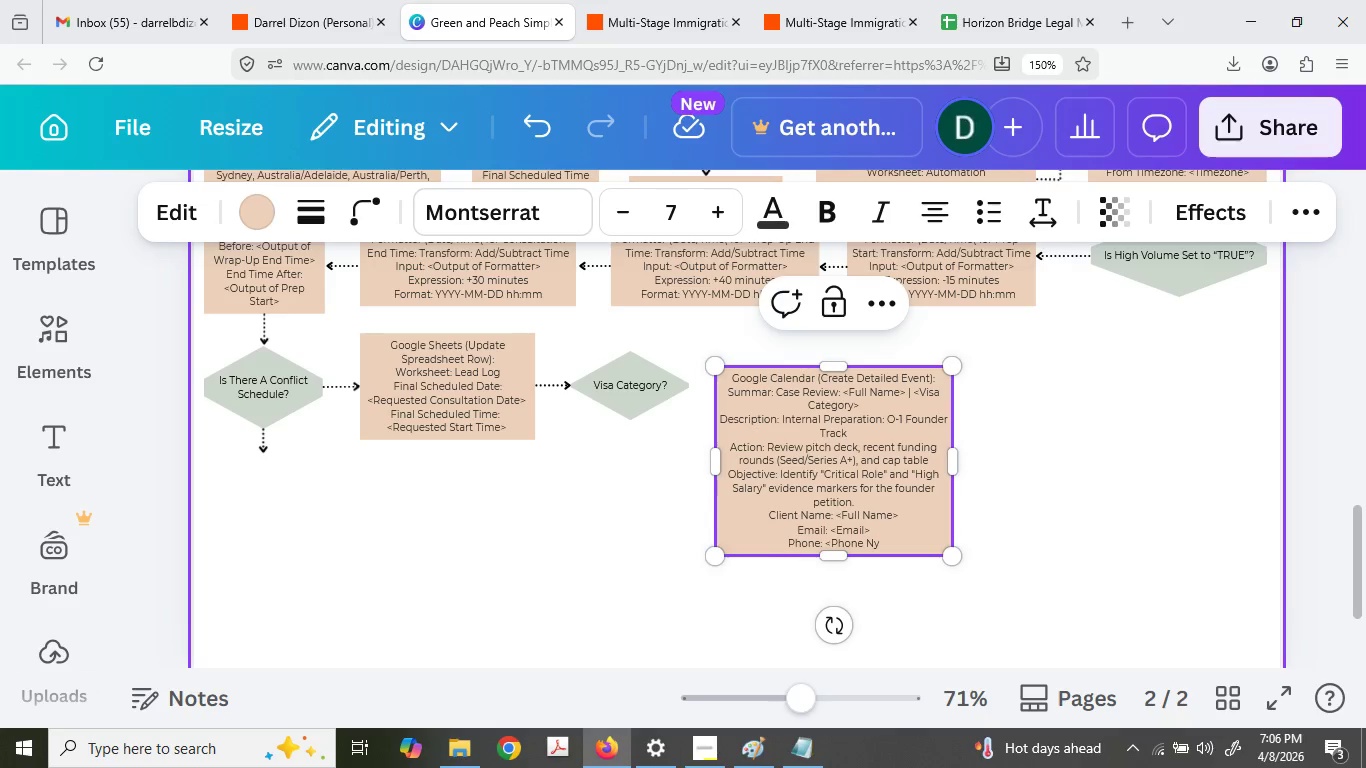 
 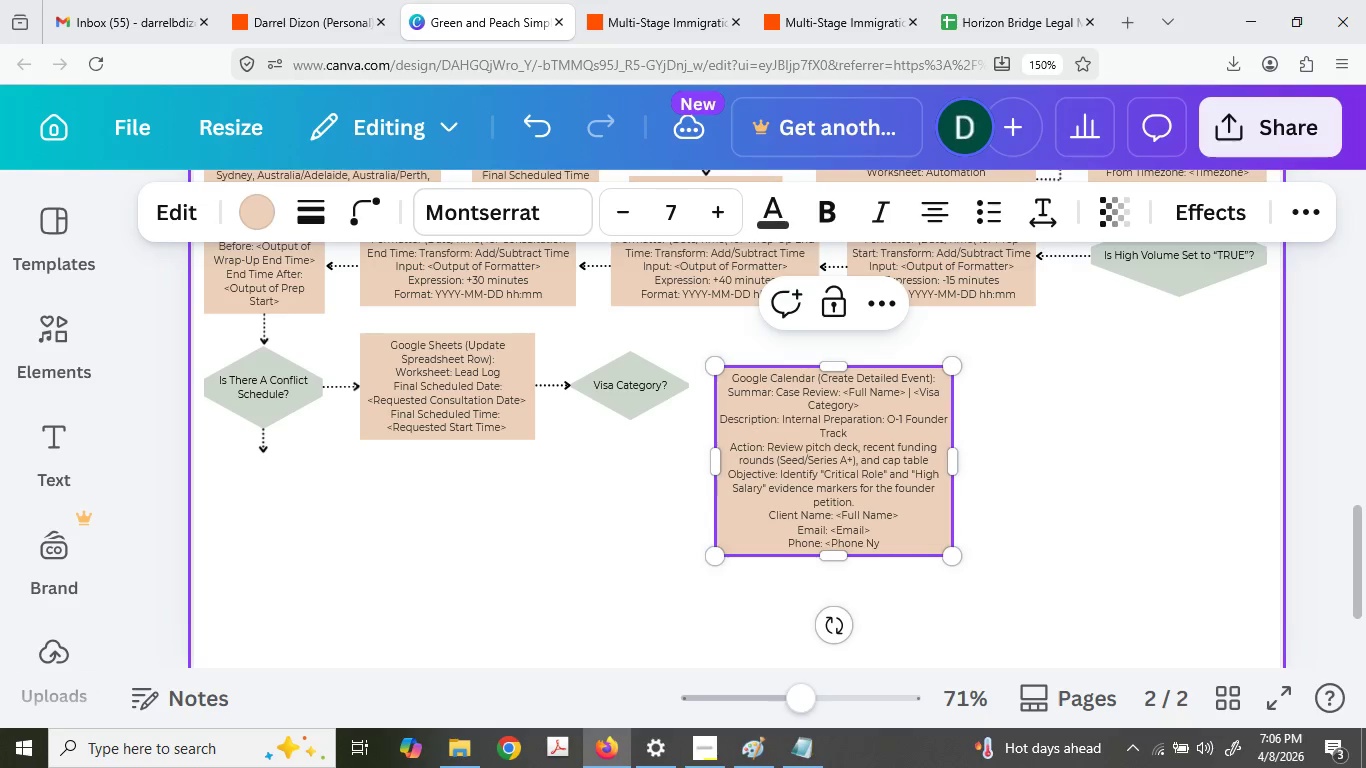 
key(Backspace)
type(umber>)
 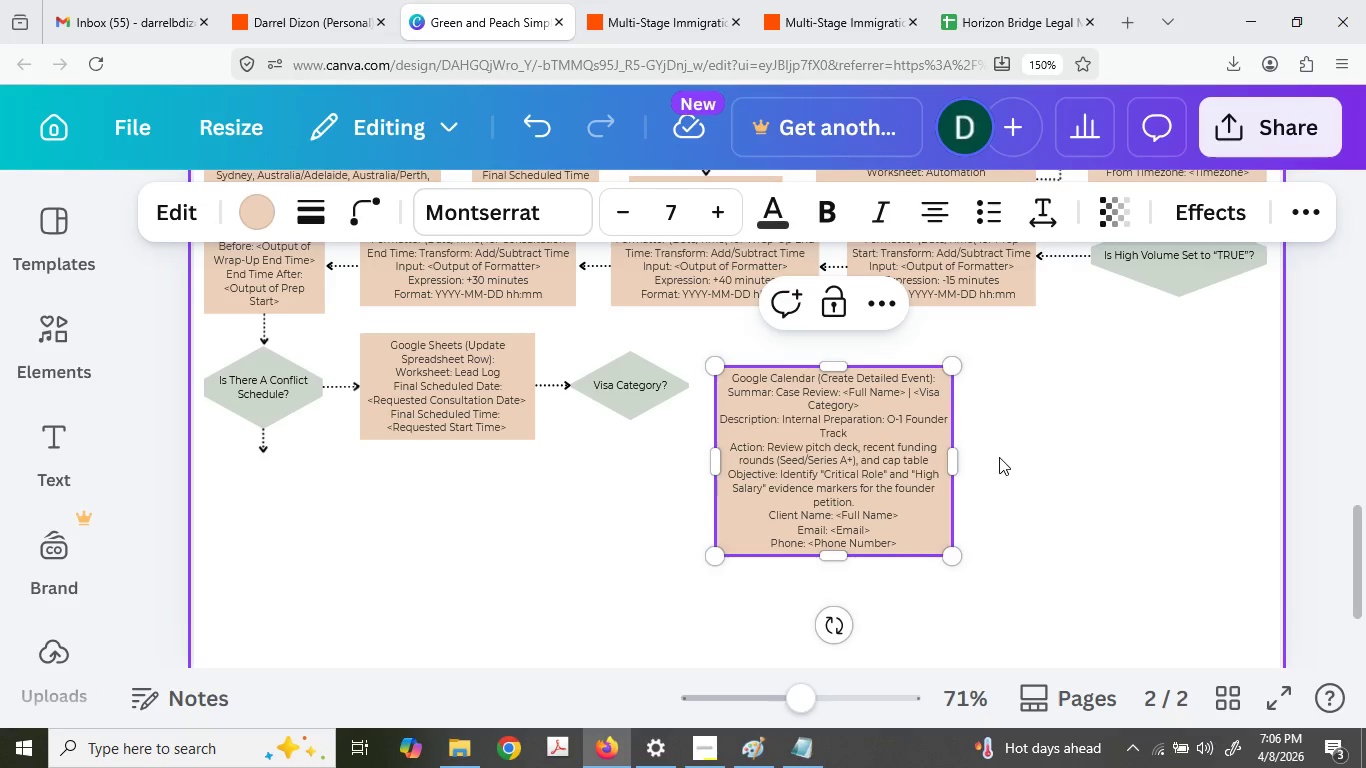 
left_click_drag(start_coordinate=[952, 465], to_coordinate=[992, 467])
 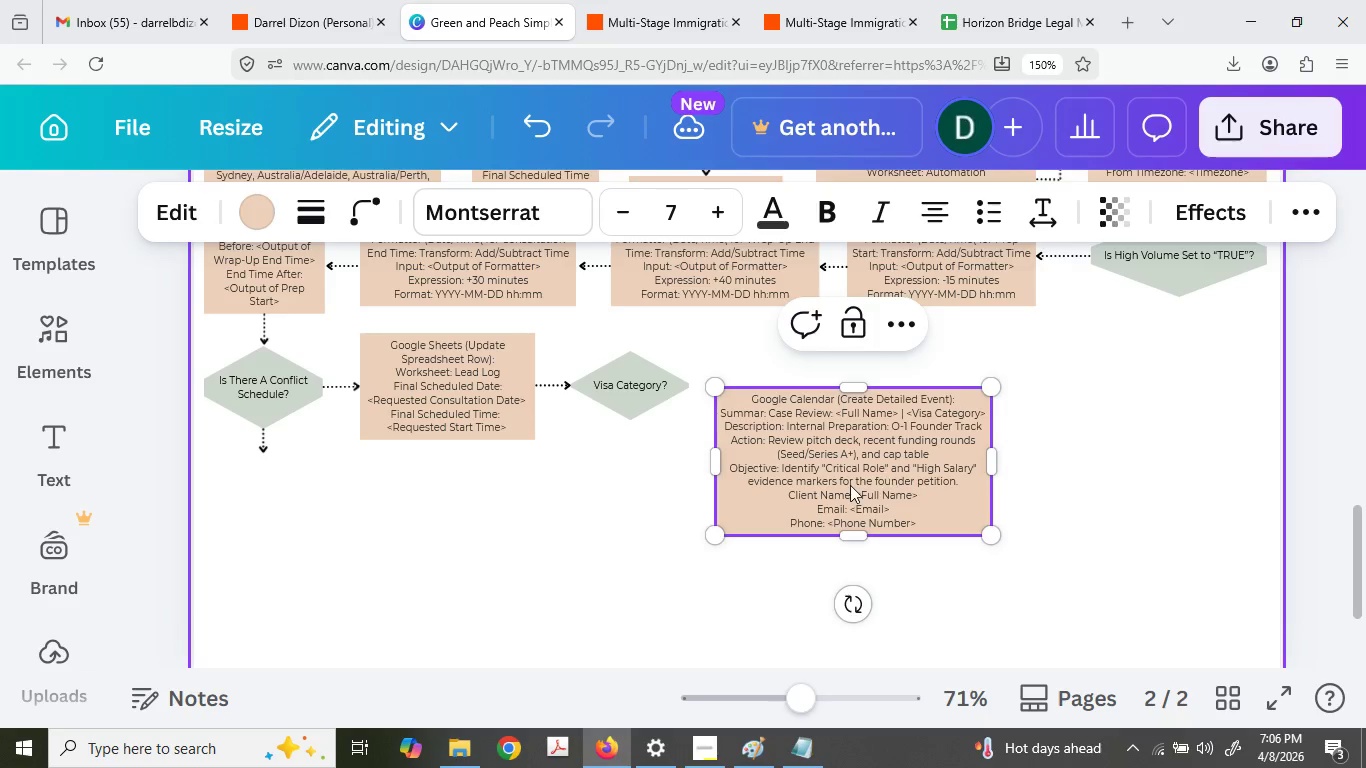 
left_click_drag(start_coordinate=[850, 485], to_coordinate=[859, 429])
 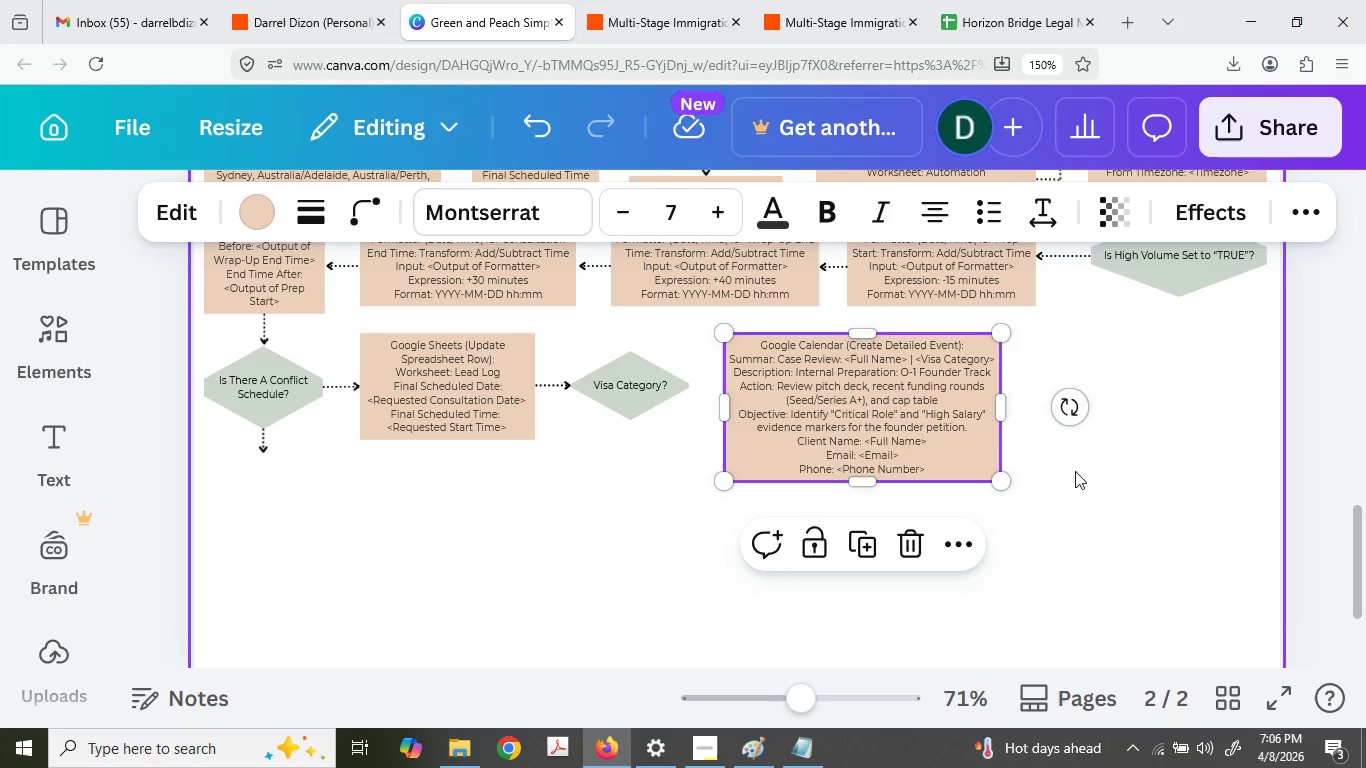 
left_click([900, 423])
 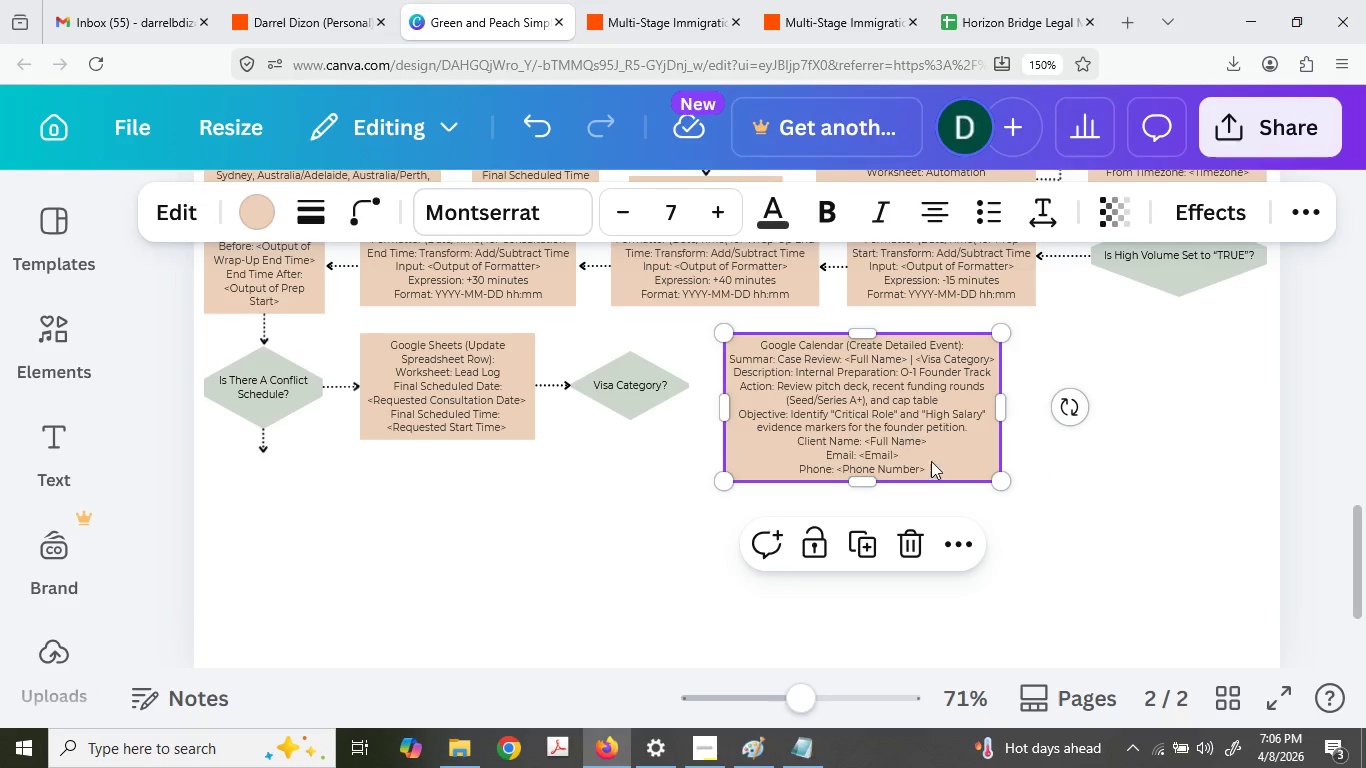 
key(Control+C)
 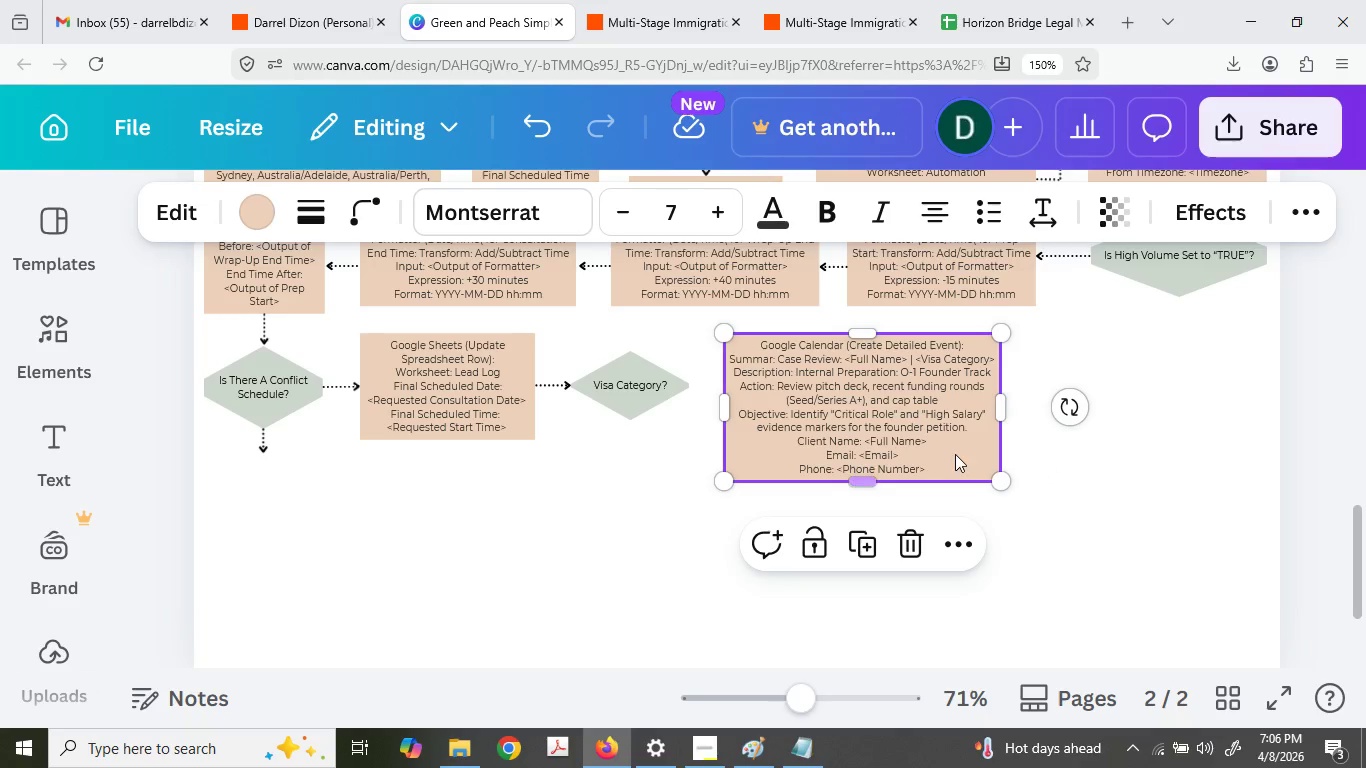 
key(Control+V)
 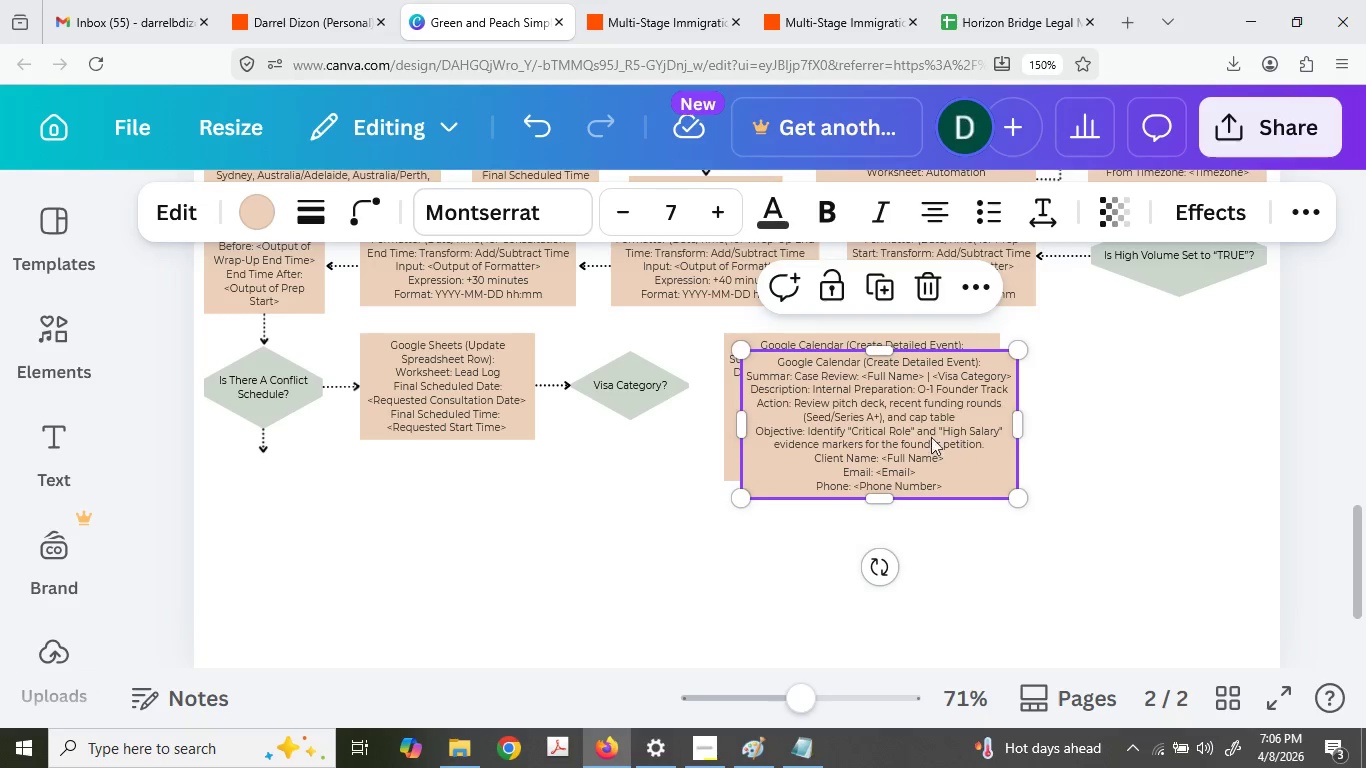 
left_click_drag(start_coordinate=[882, 416], to_coordinate=[1161, 399])
 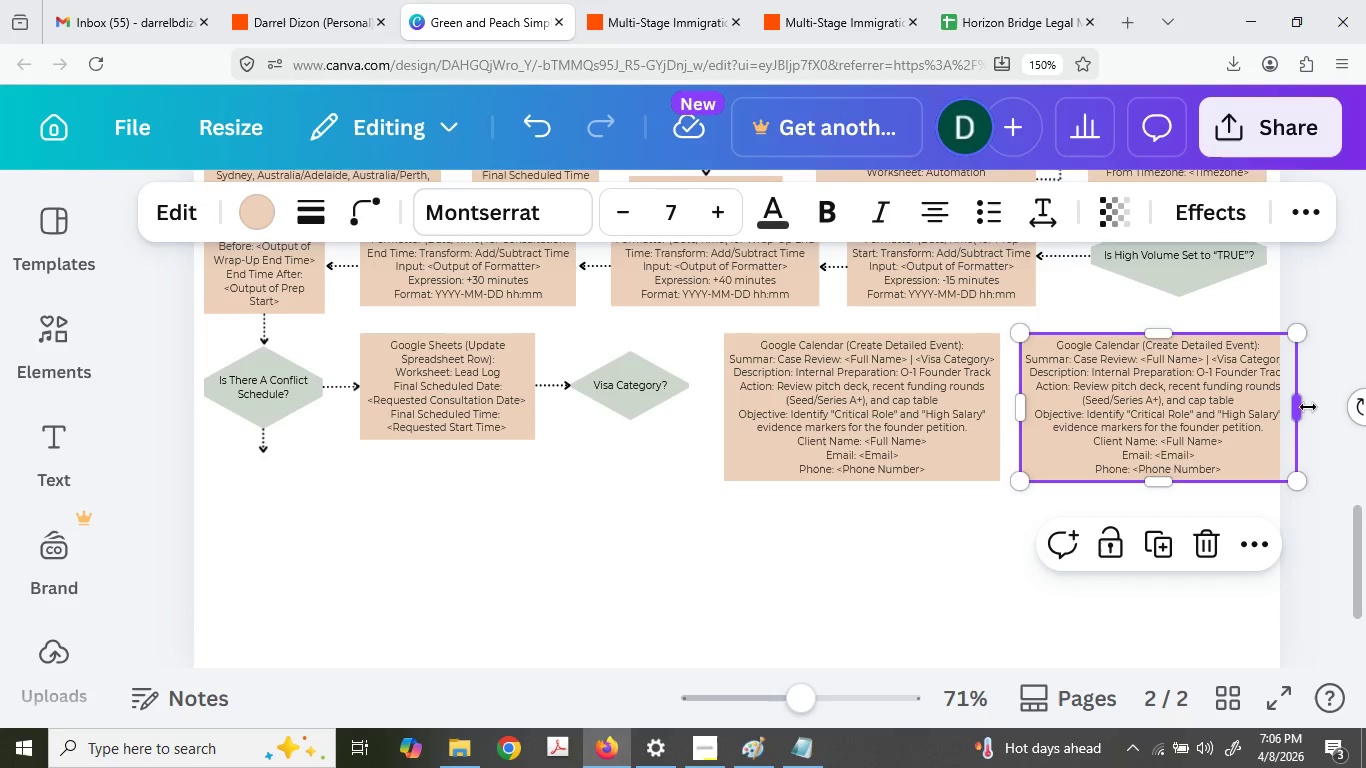 
left_click_drag(start_coordinate=[1307, 407], to_coordinate=[1273, 393])
 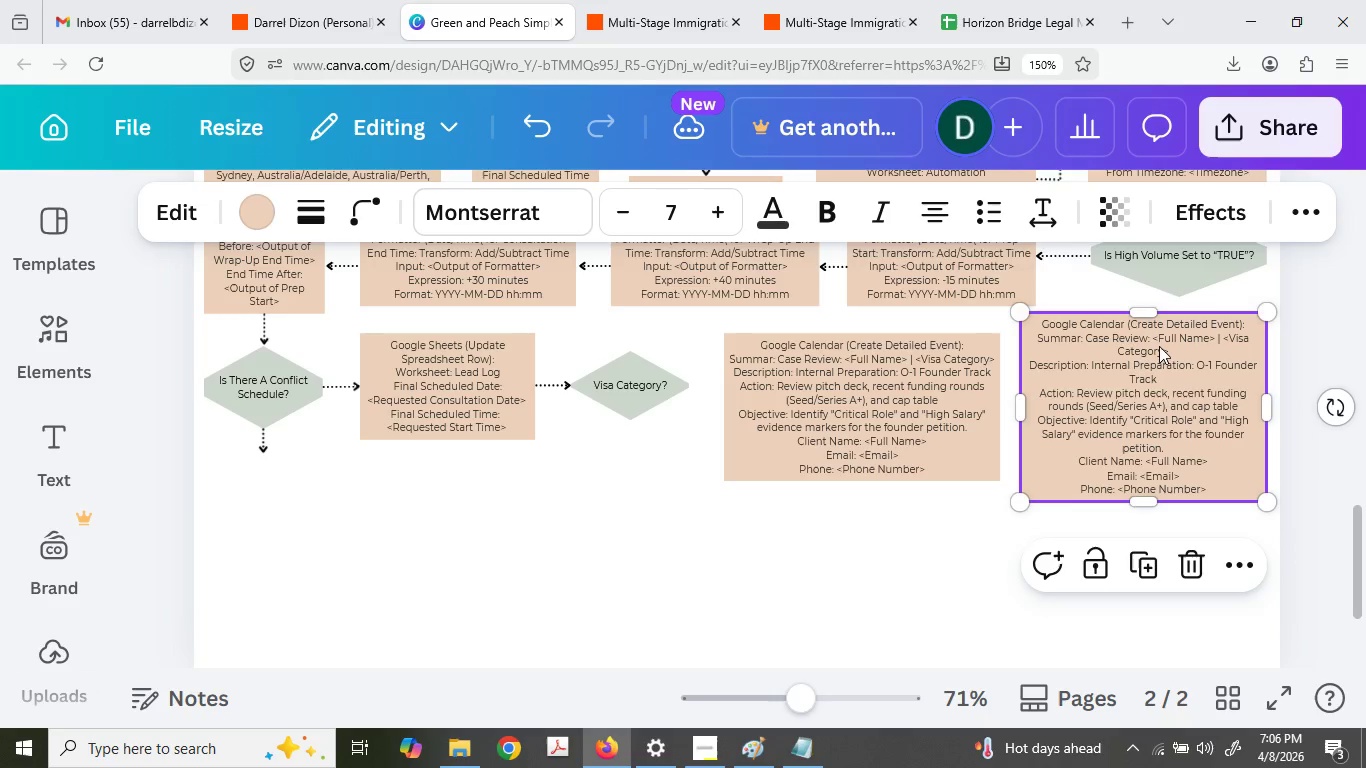 
left_click_drag(start_coordinate=[1159, 346], to_coordinate=[1166, 365])
 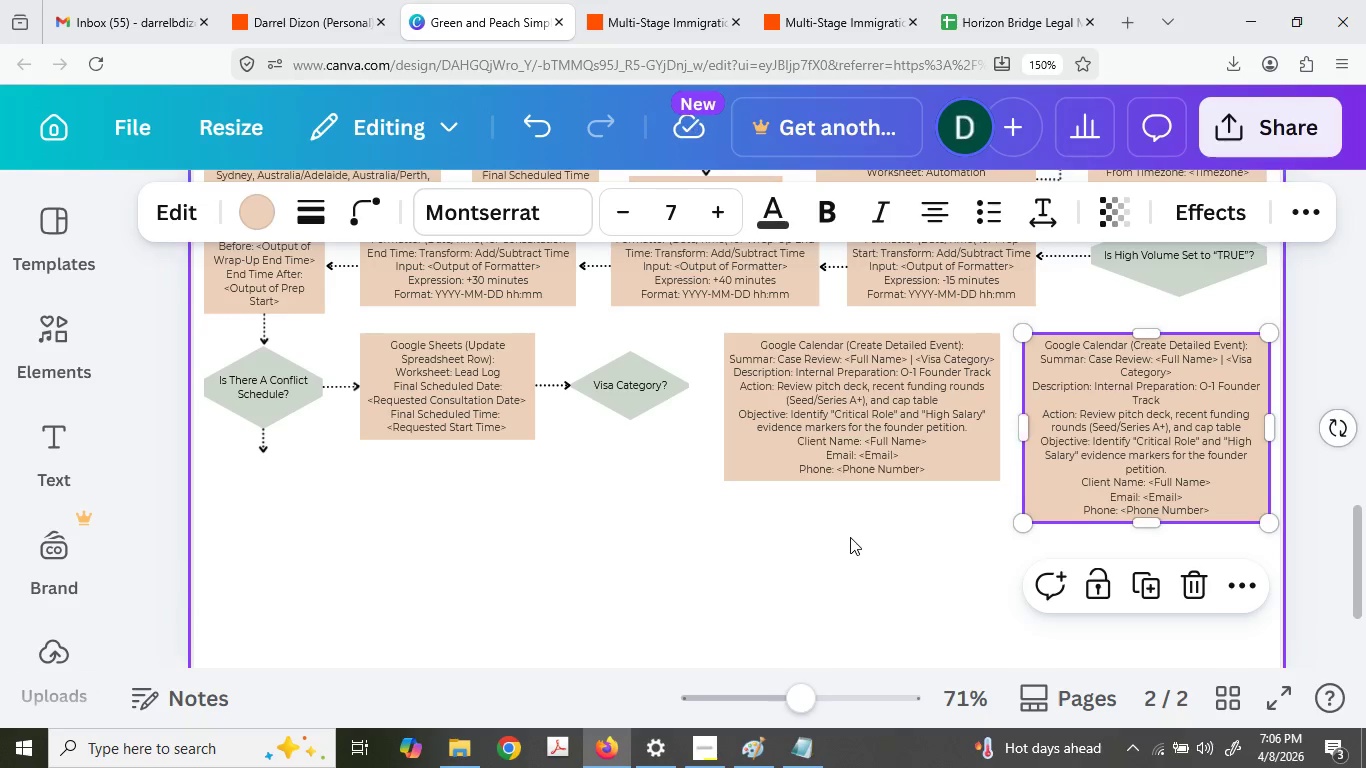 
left_click([850, 536])
 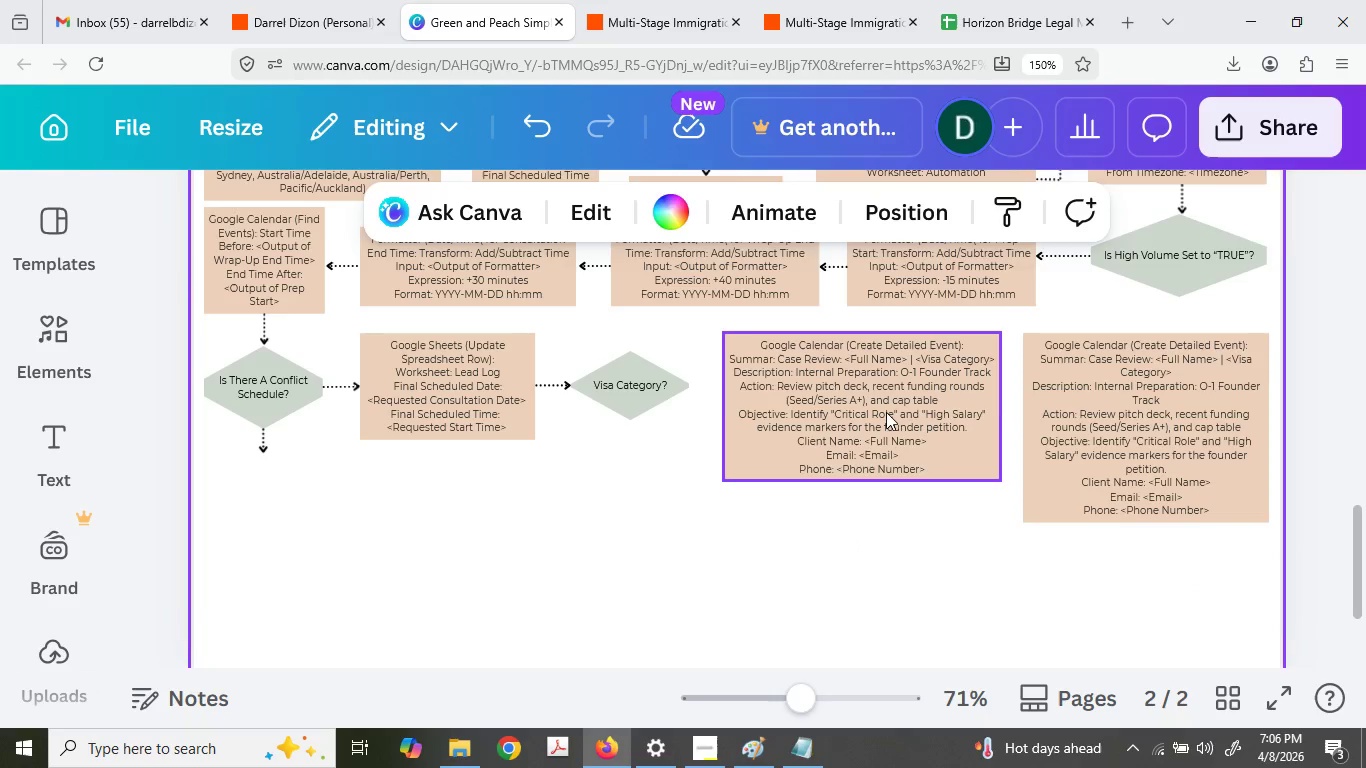 
left_click_drag(start_coordinate=[886, 412], to_coordinate=[875, 412])
 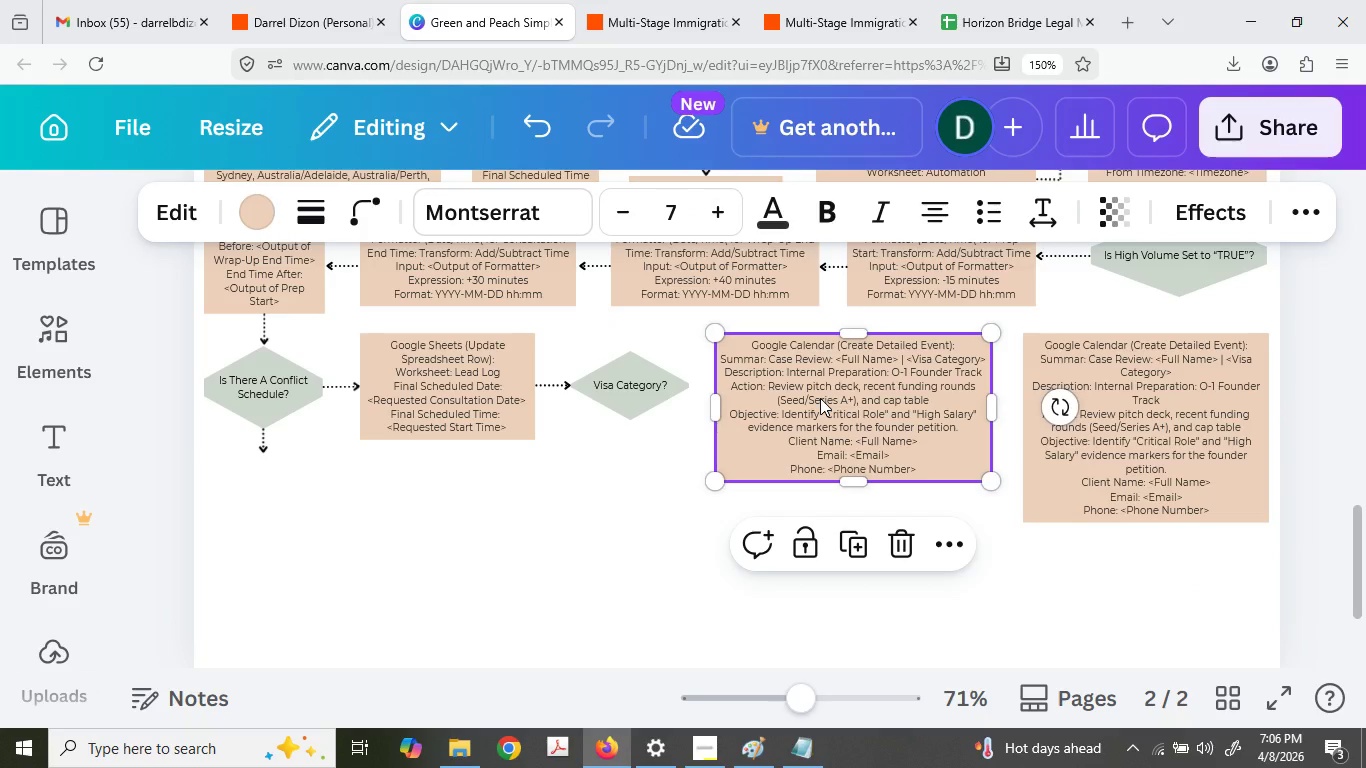 
left_click_drag(start_coordinate=[820, 398], to_coordinate=[814, 378])
 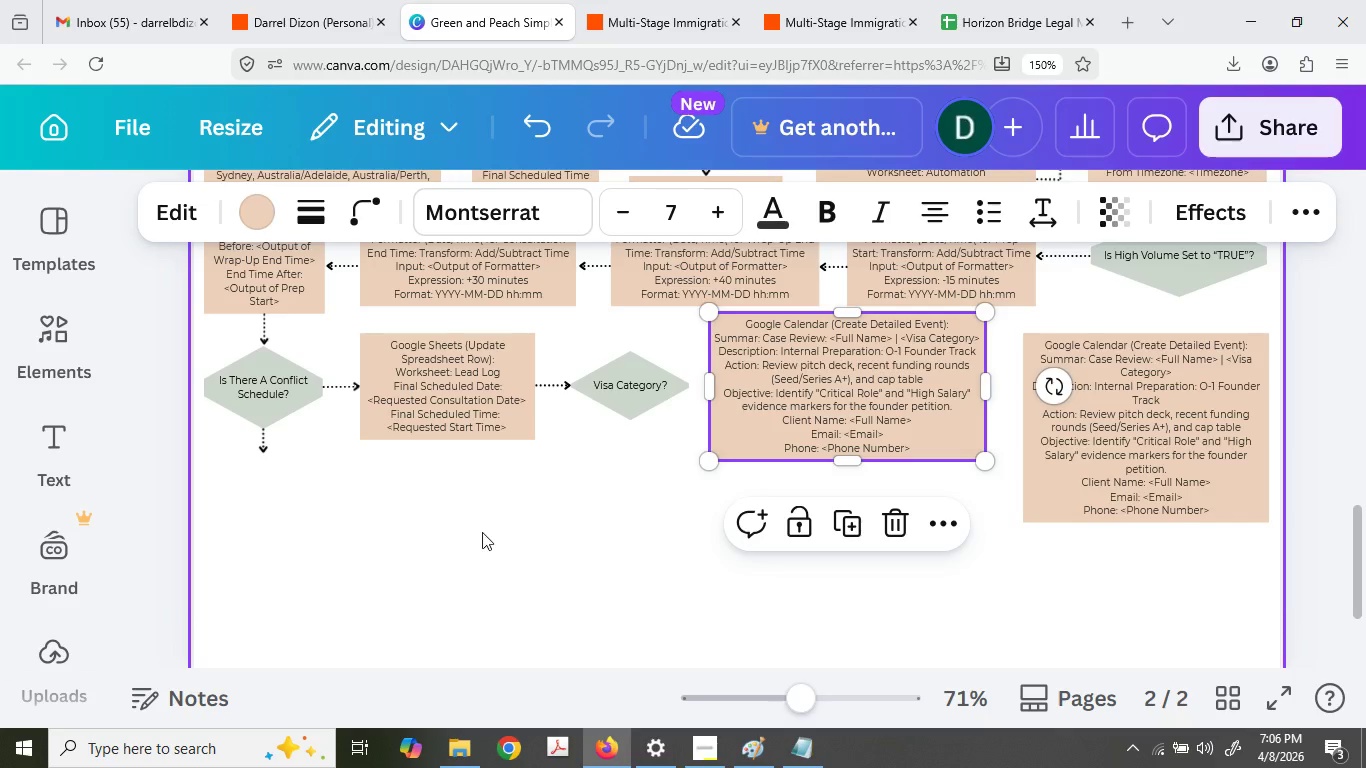 
left_click([482, 532])
 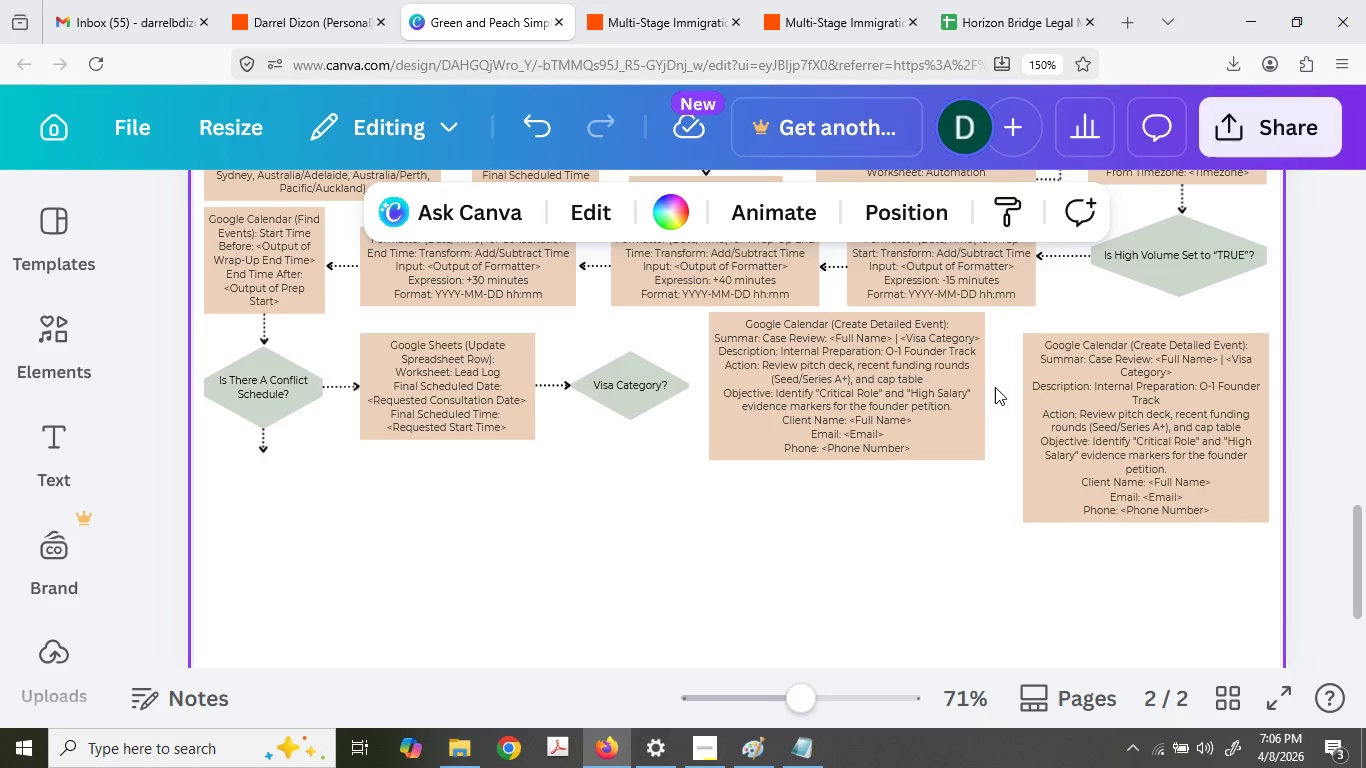 
left_click_drag(start_coordinate=[1060, 391], to_coordinate=[1065, 367])
 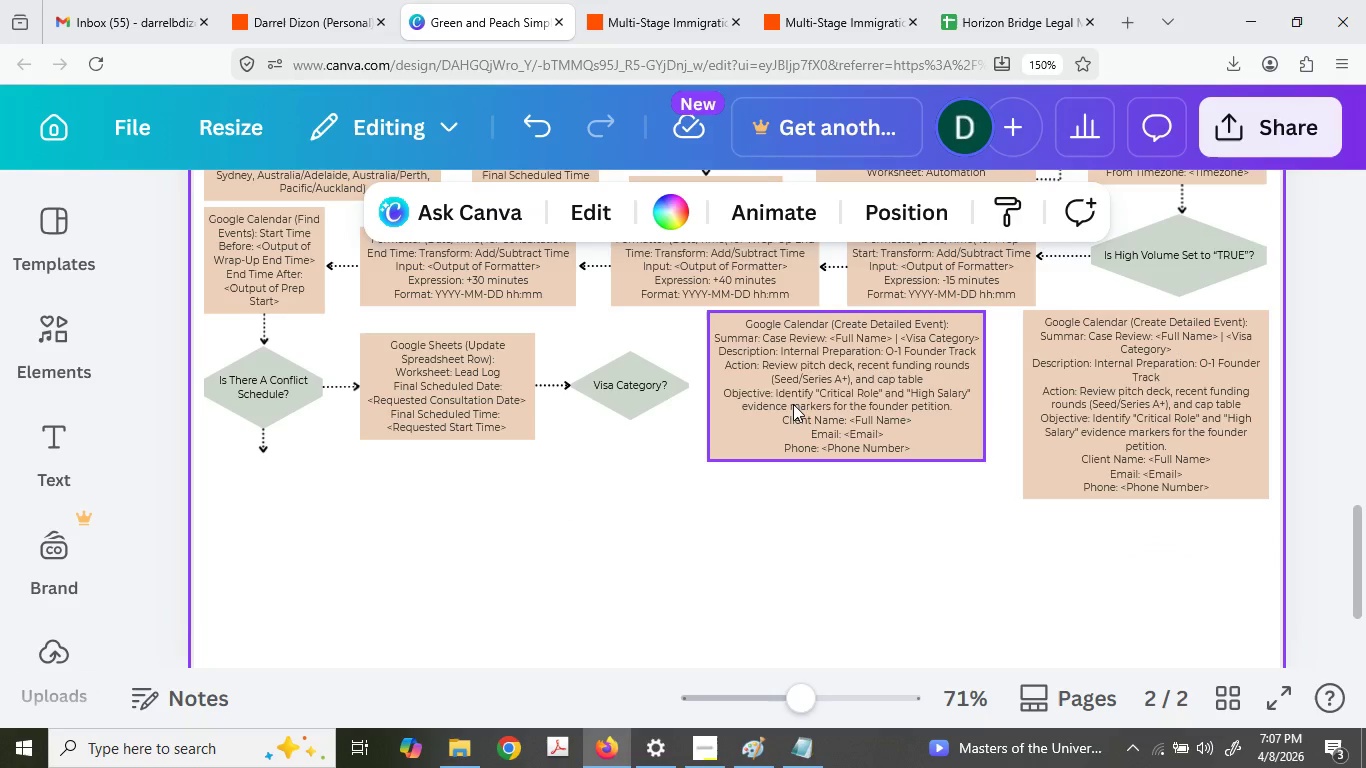 
left_click([1223, 376])
 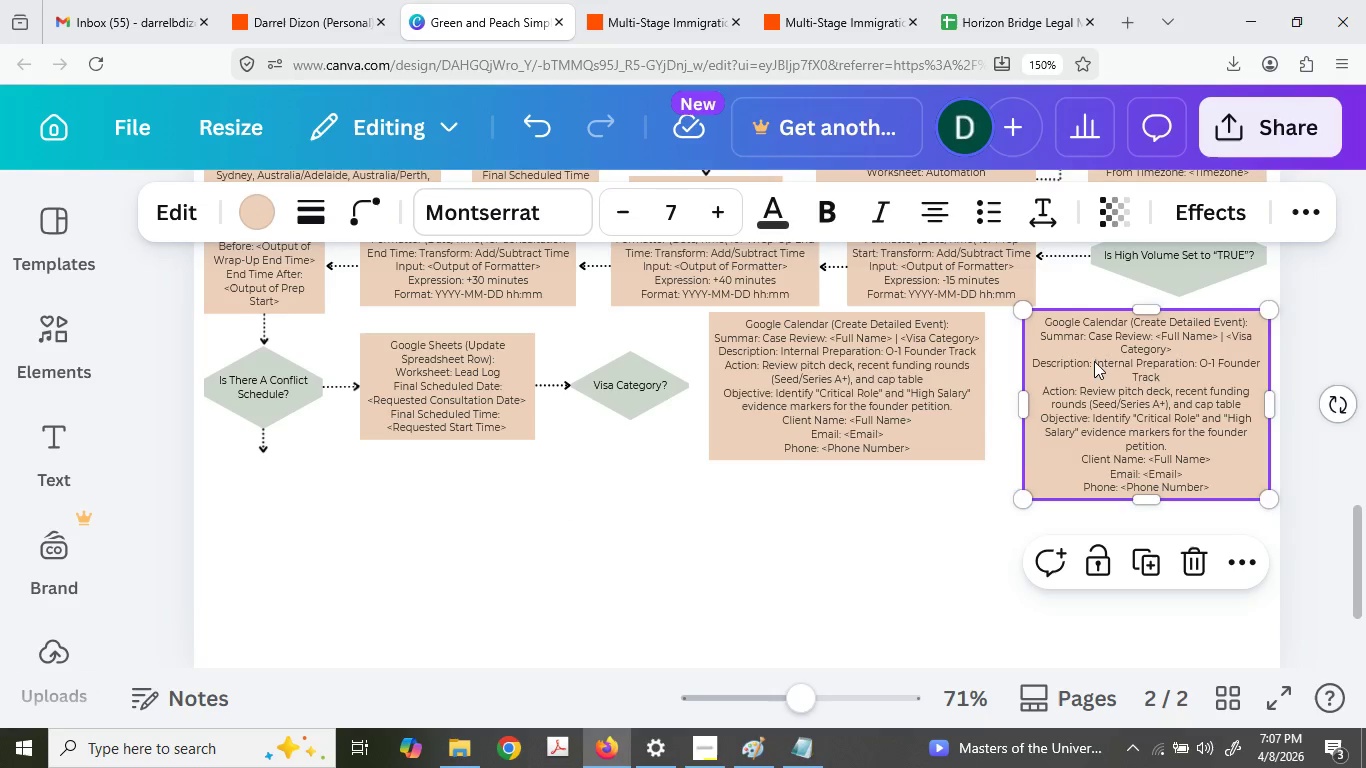 
double_click([1127, 361])
 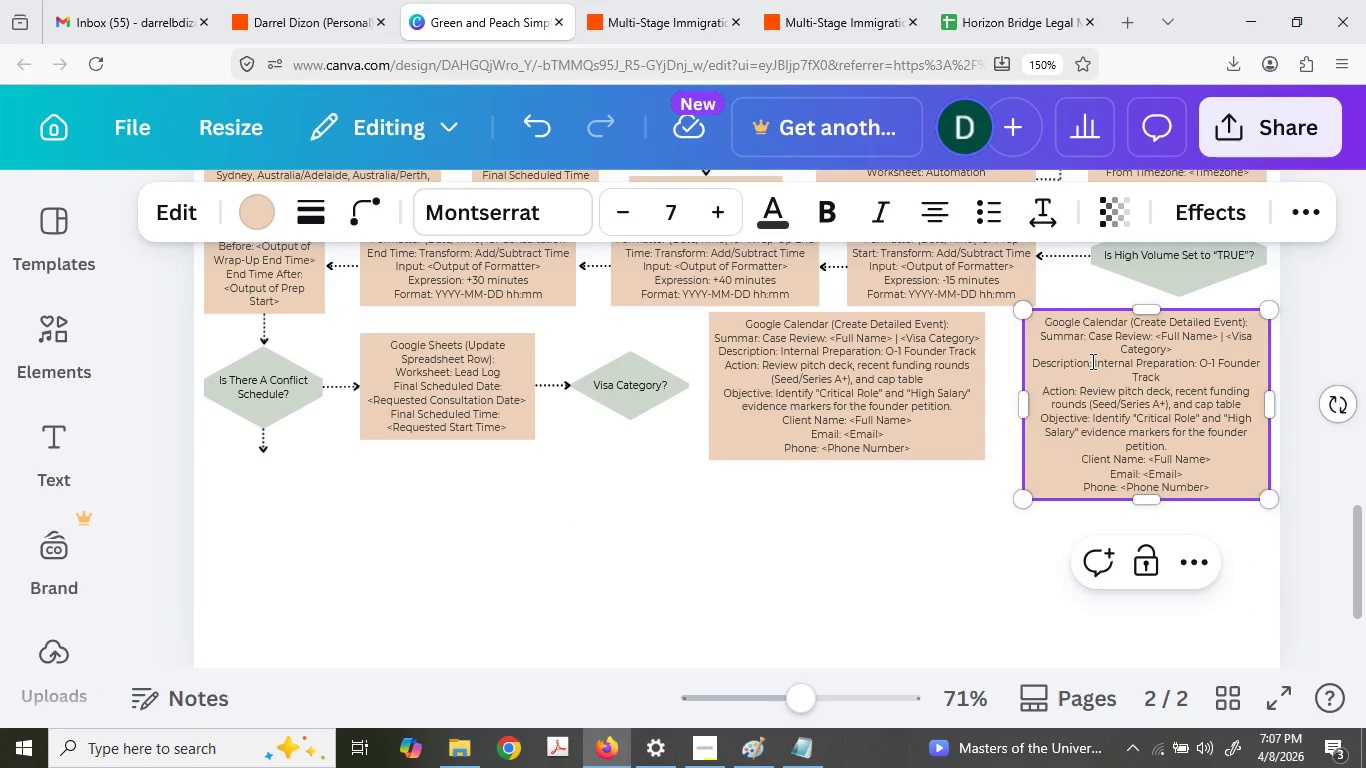 
left_click_drag(start_coordinate=[1094, 361], to_coordinate=[1263, 387])
 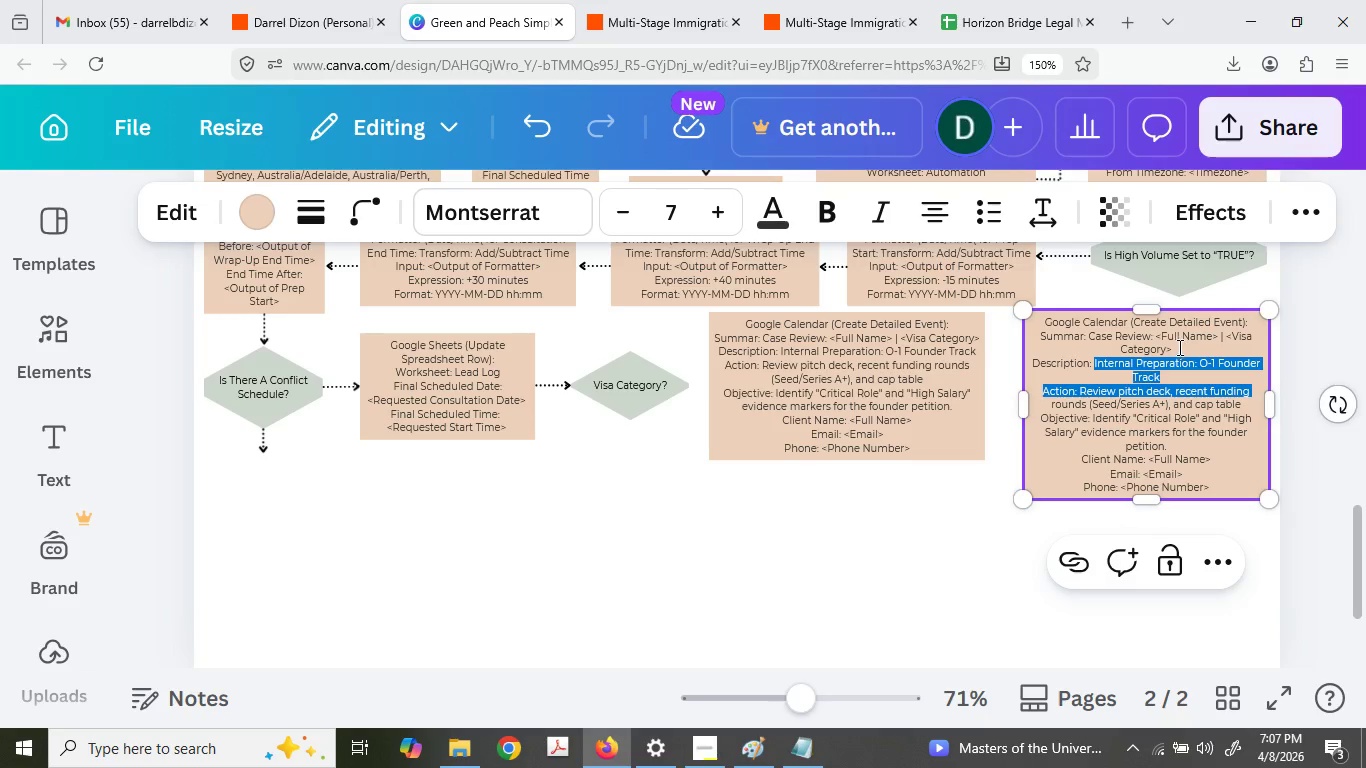 
left_click([1176, 342])
 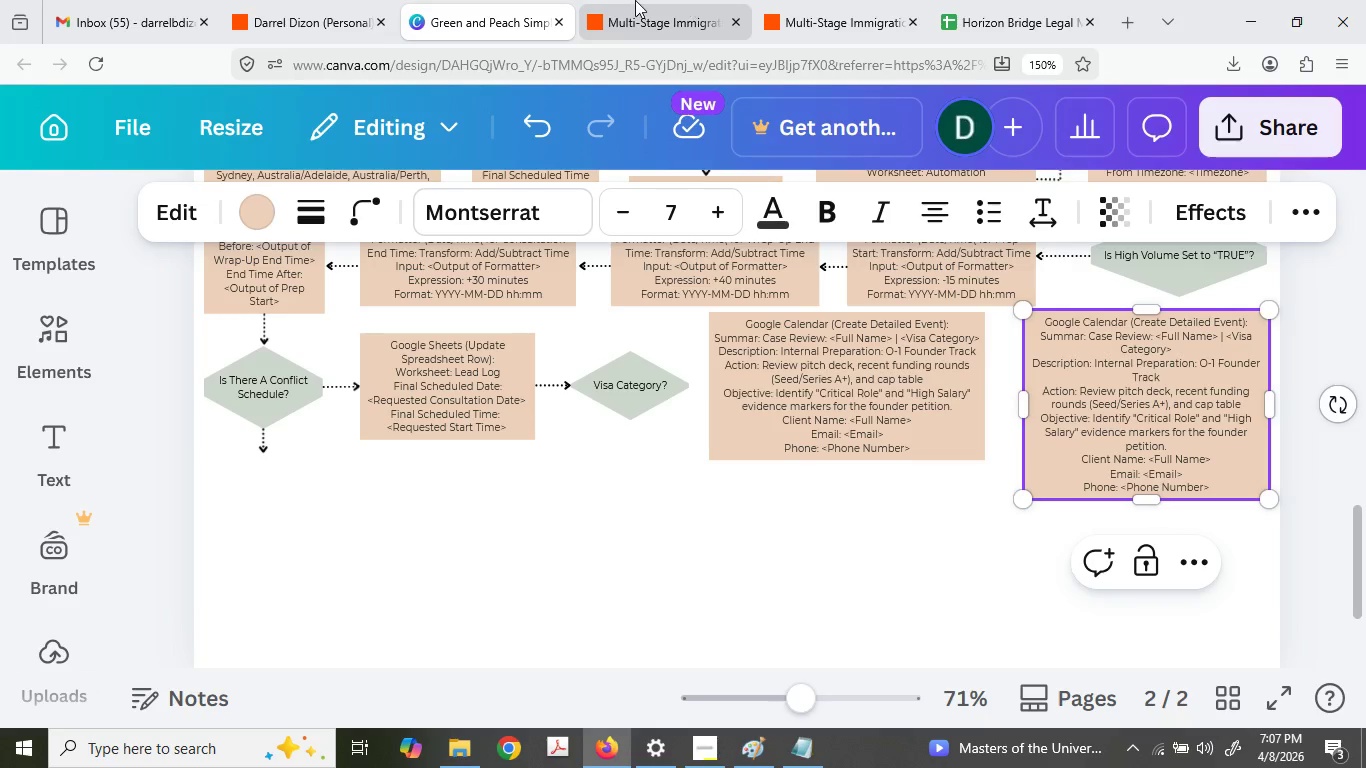 
left_click([630, 0])
 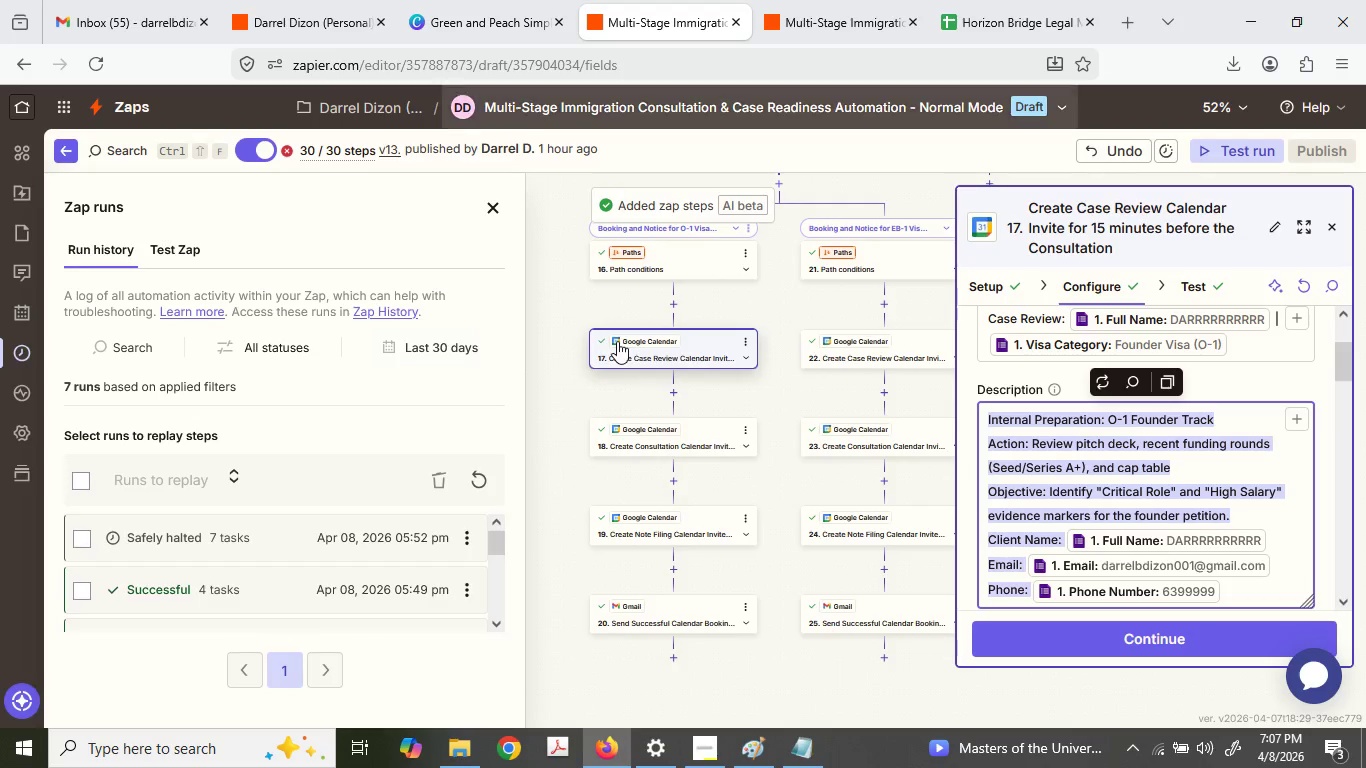 
left_click([691, 436])
 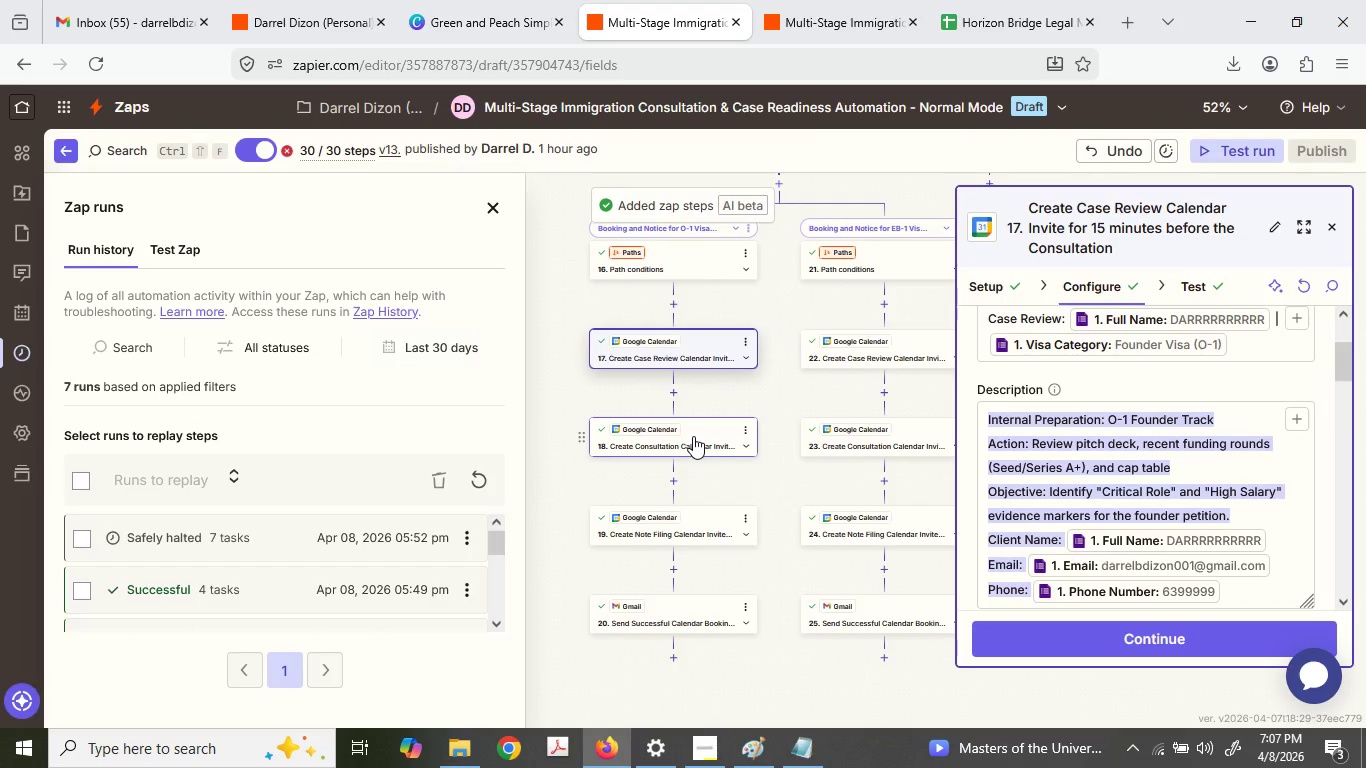 
left_click([693, 436])
 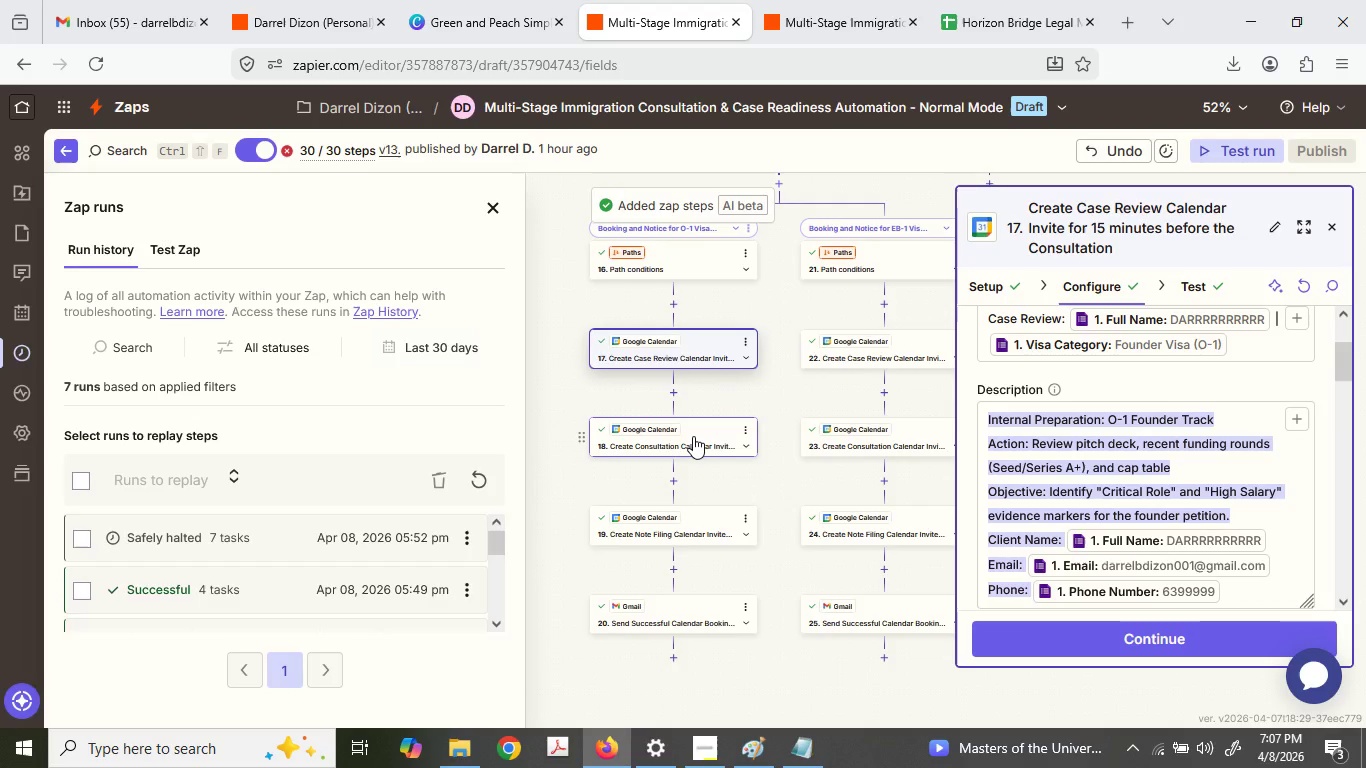 
left_click([693, 436])
 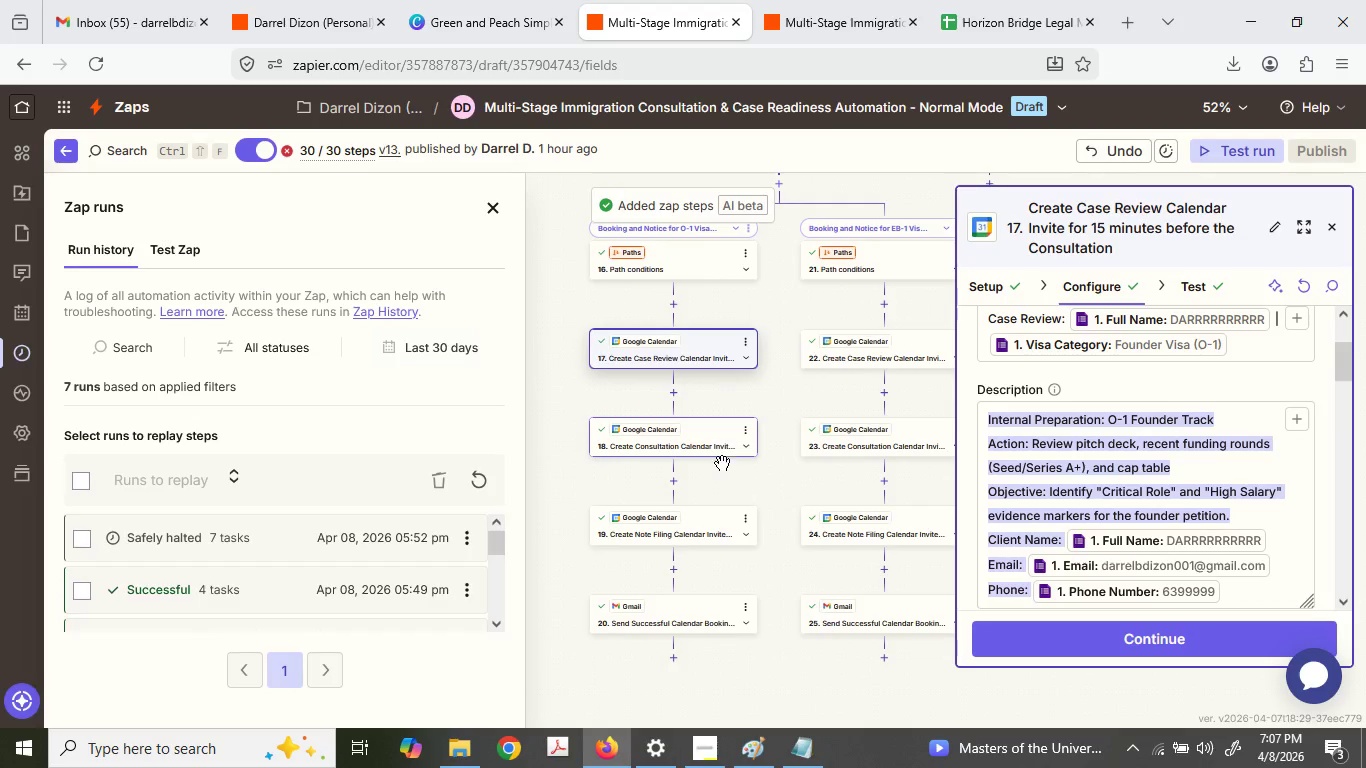 
left_click([709, 447])
 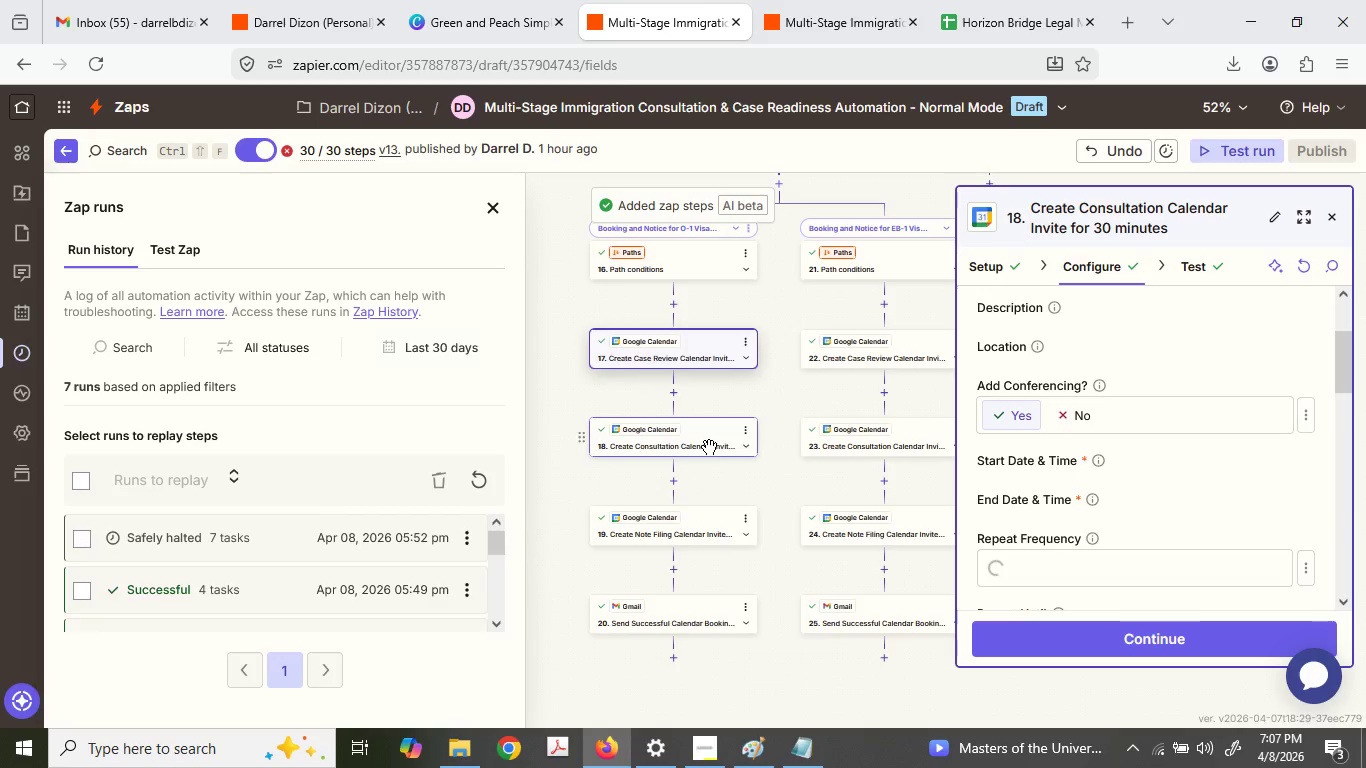 
left_click([710, 447])
 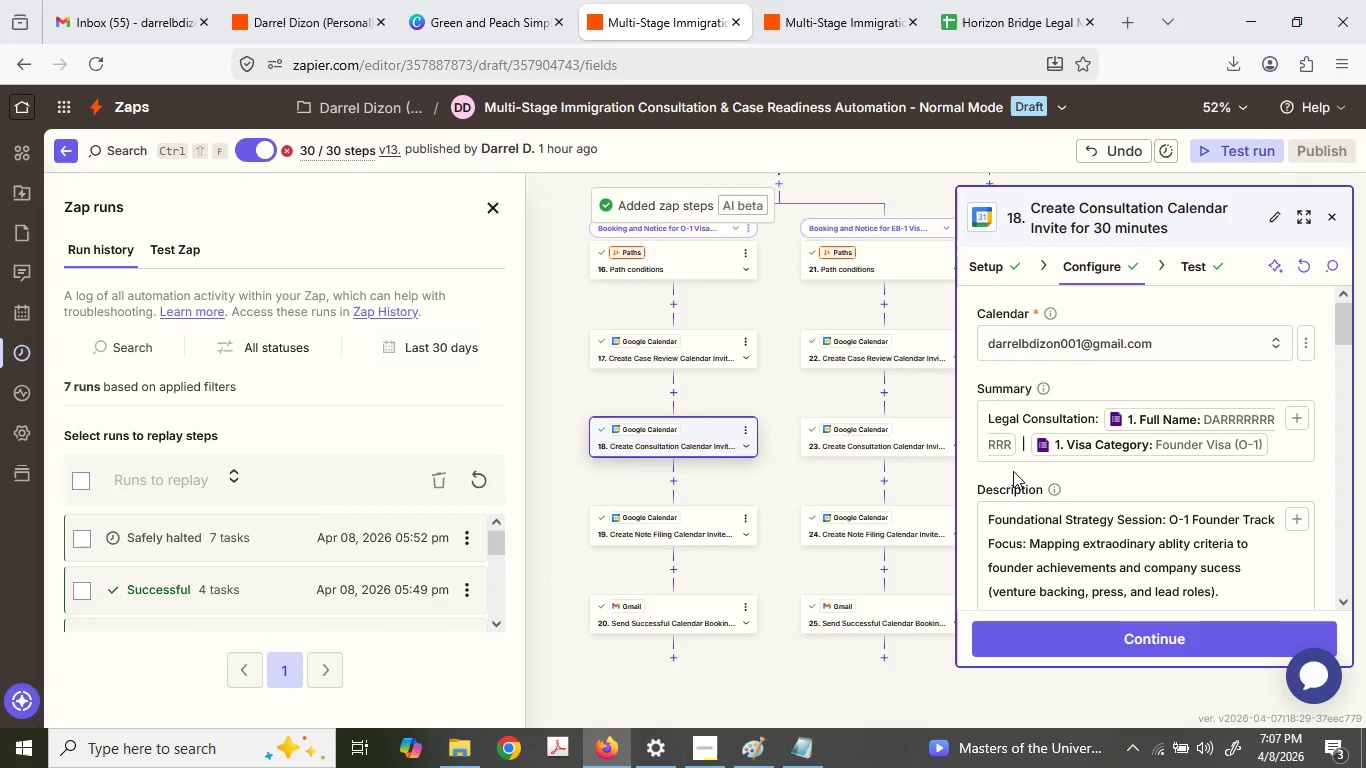 
left_click([803, 0])
 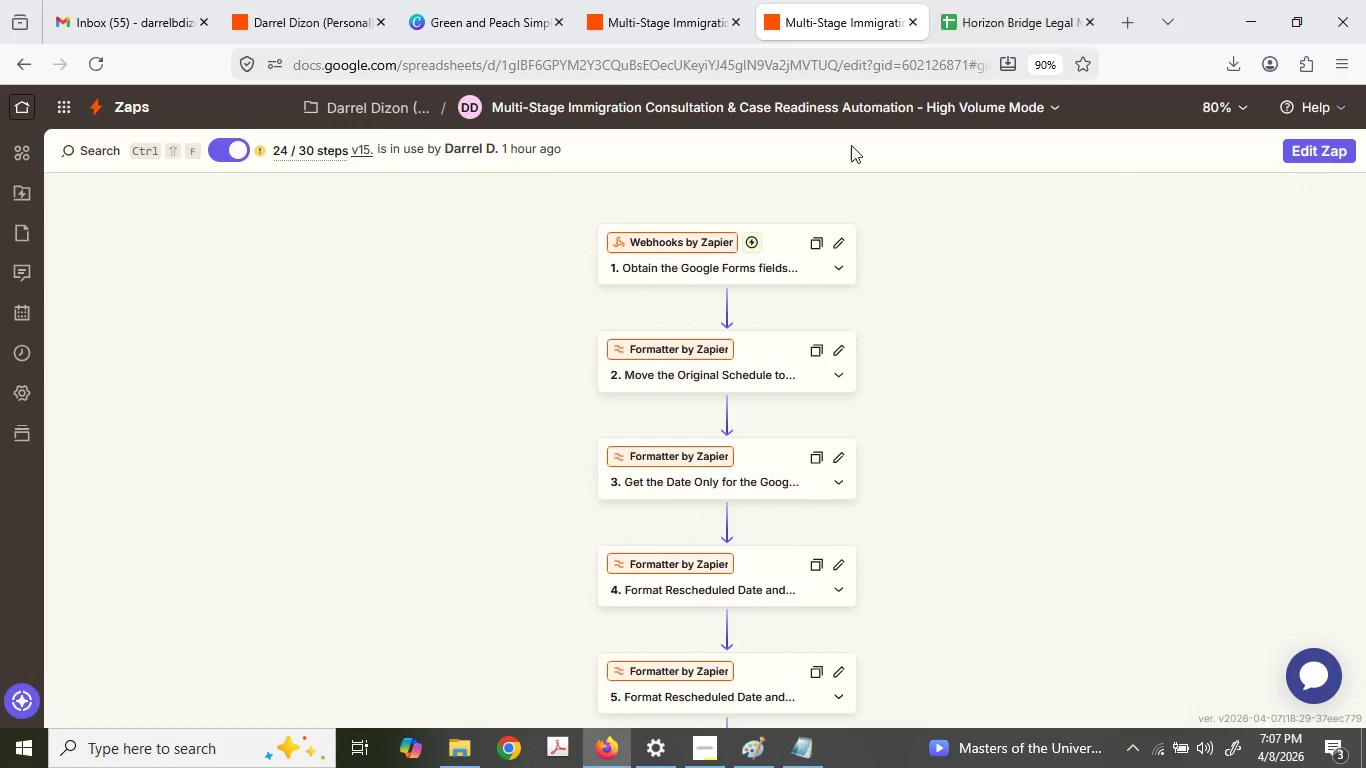 
left_click([511, 0])
 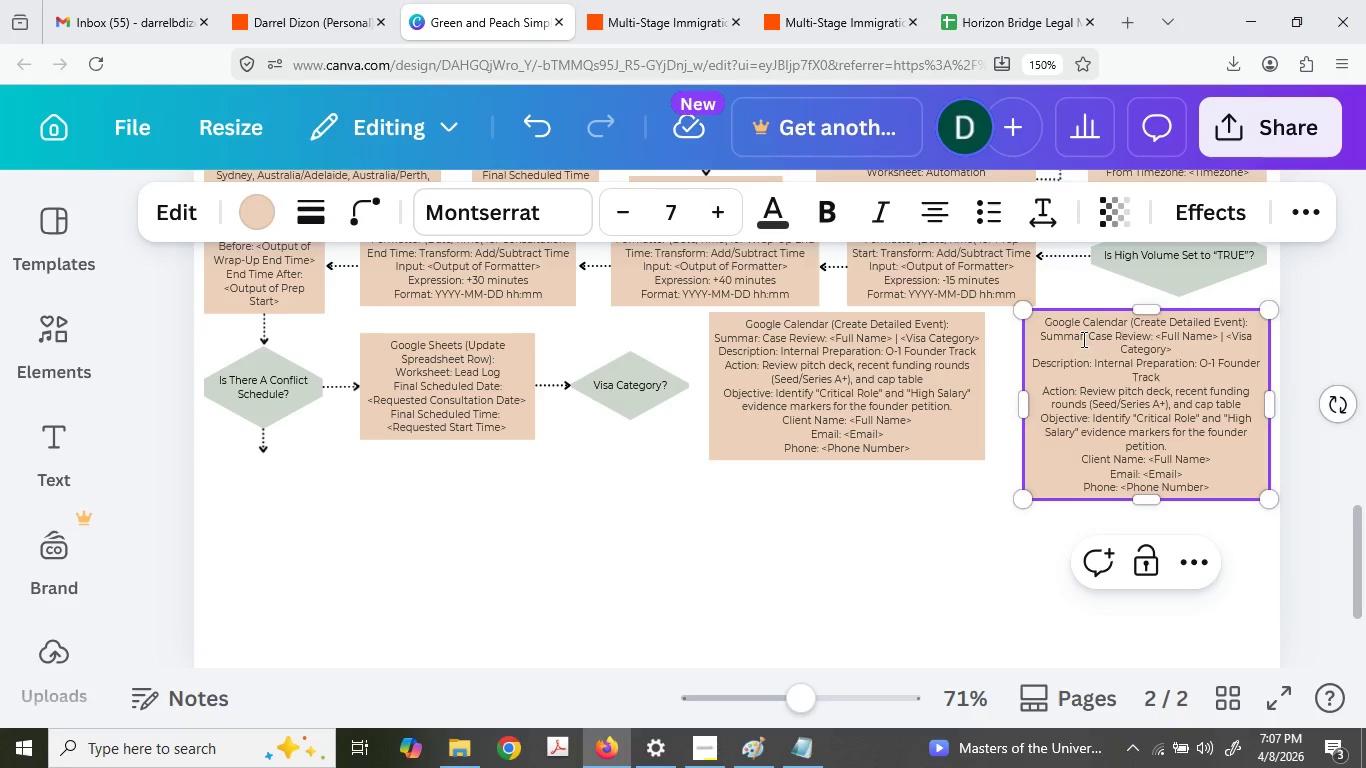 
double_click([736, 335])
 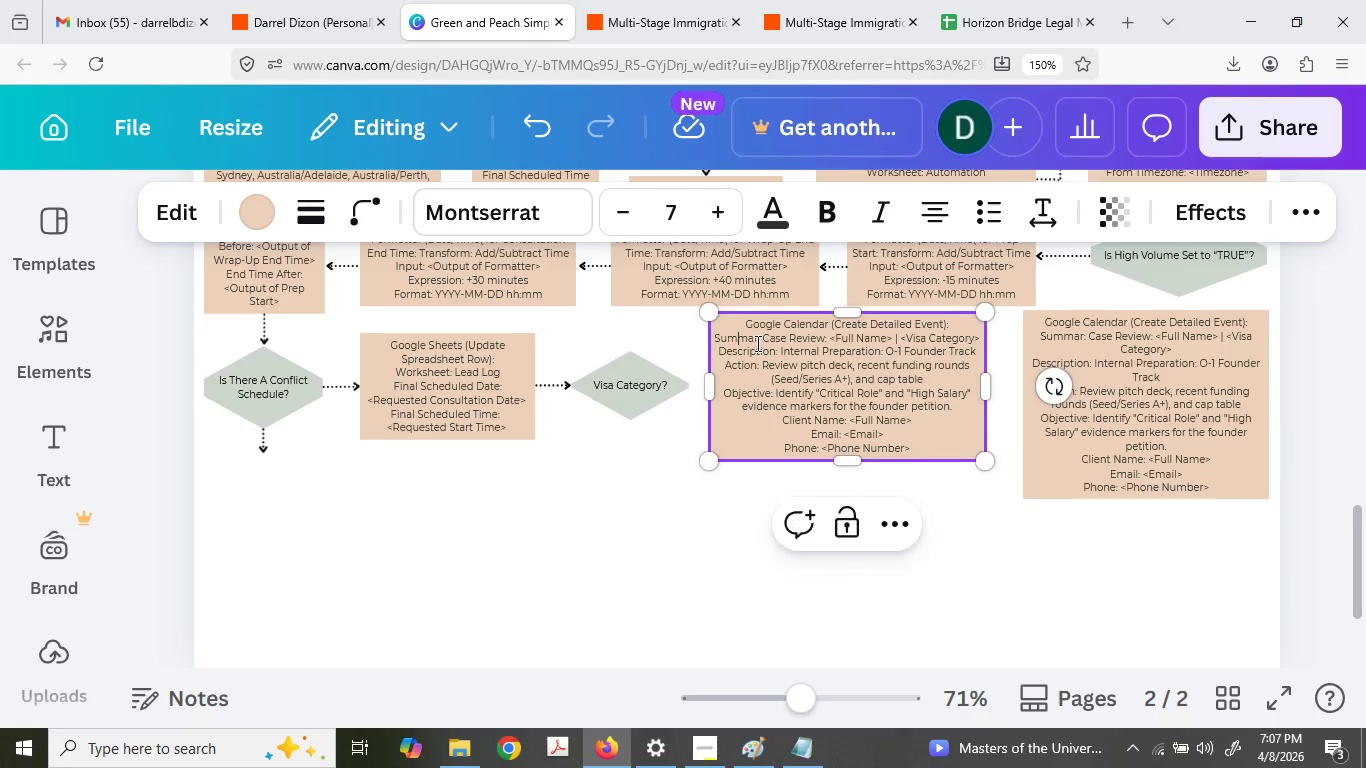 
left_click([756, 343])
 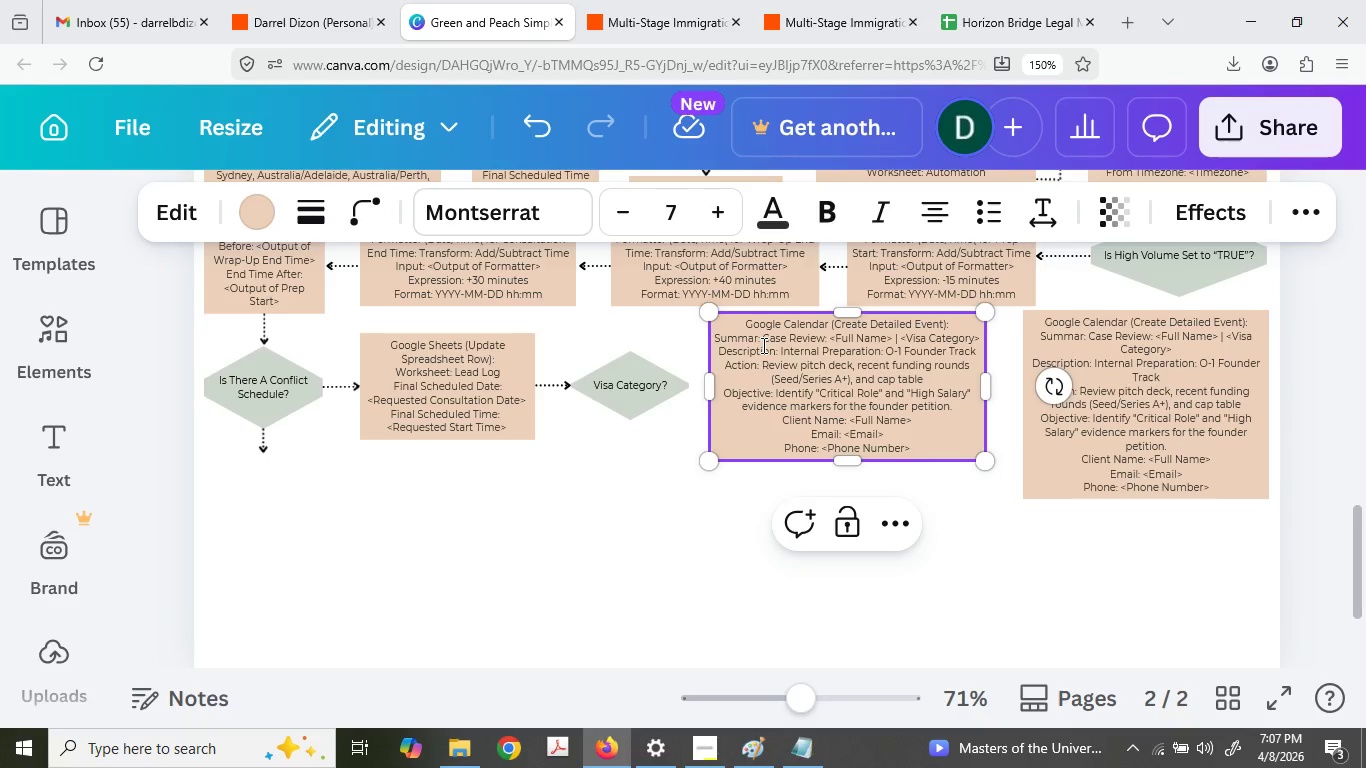 
key(ArrowRight)
 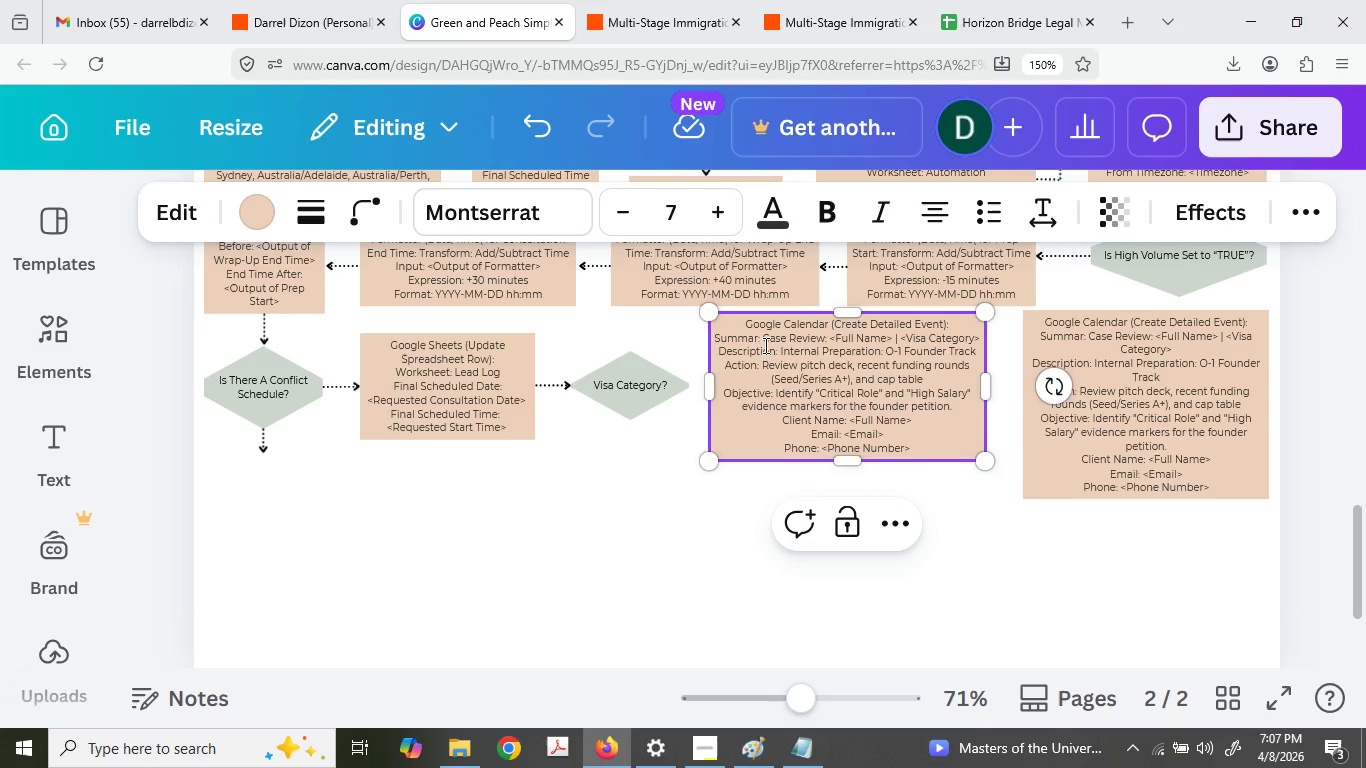 
key(Y)
 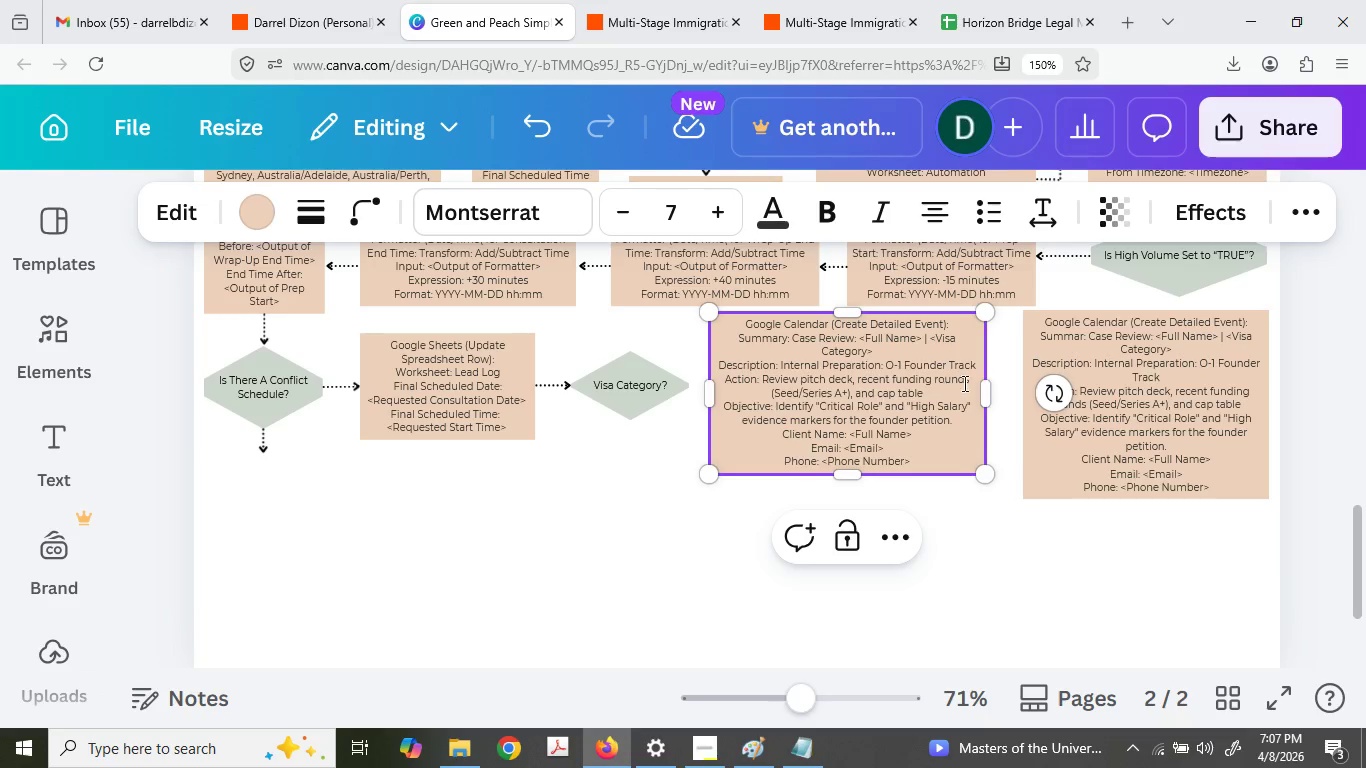 
left_click_drag(start_coordinate=[985, 390], to_coordinate=[991, 383])
 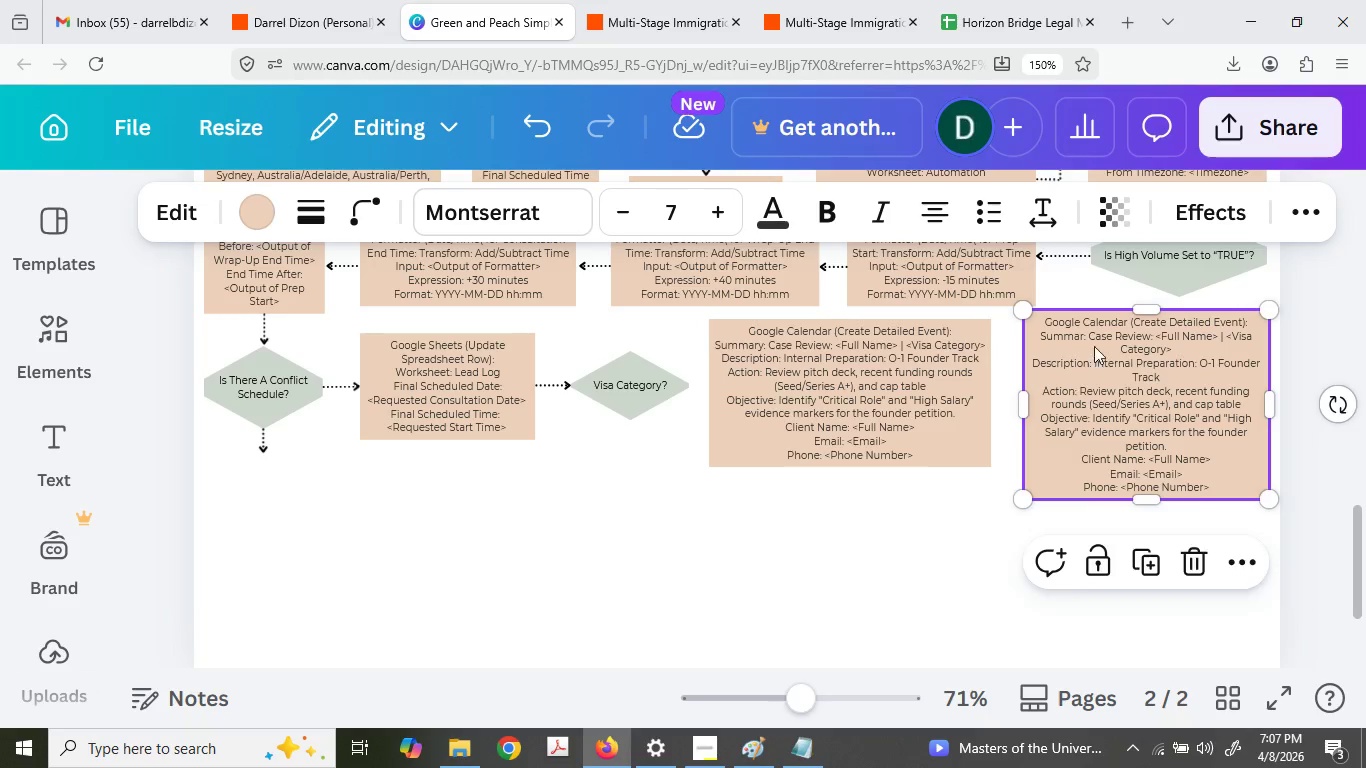 
double_click([1103, 333])
 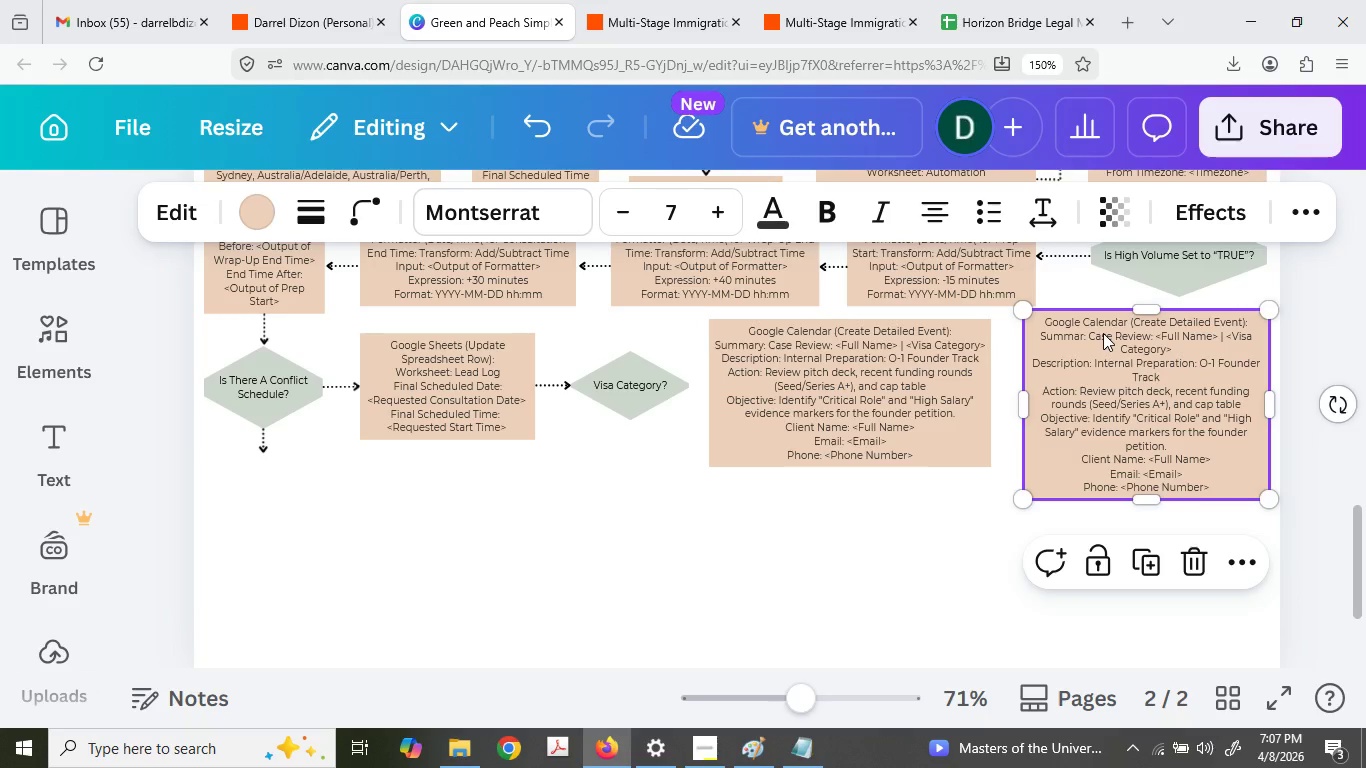 
triple_click([1103, 333])
 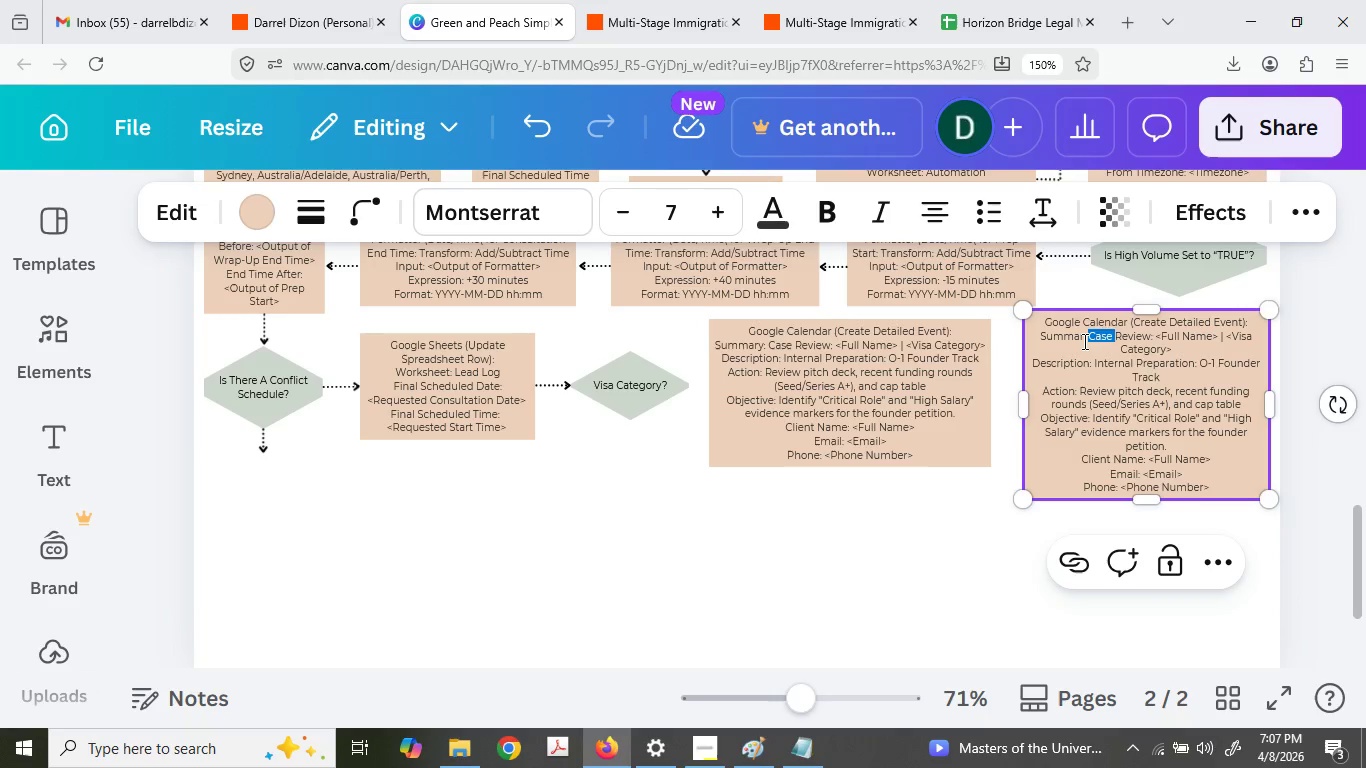 
left_click([1083, 341])
 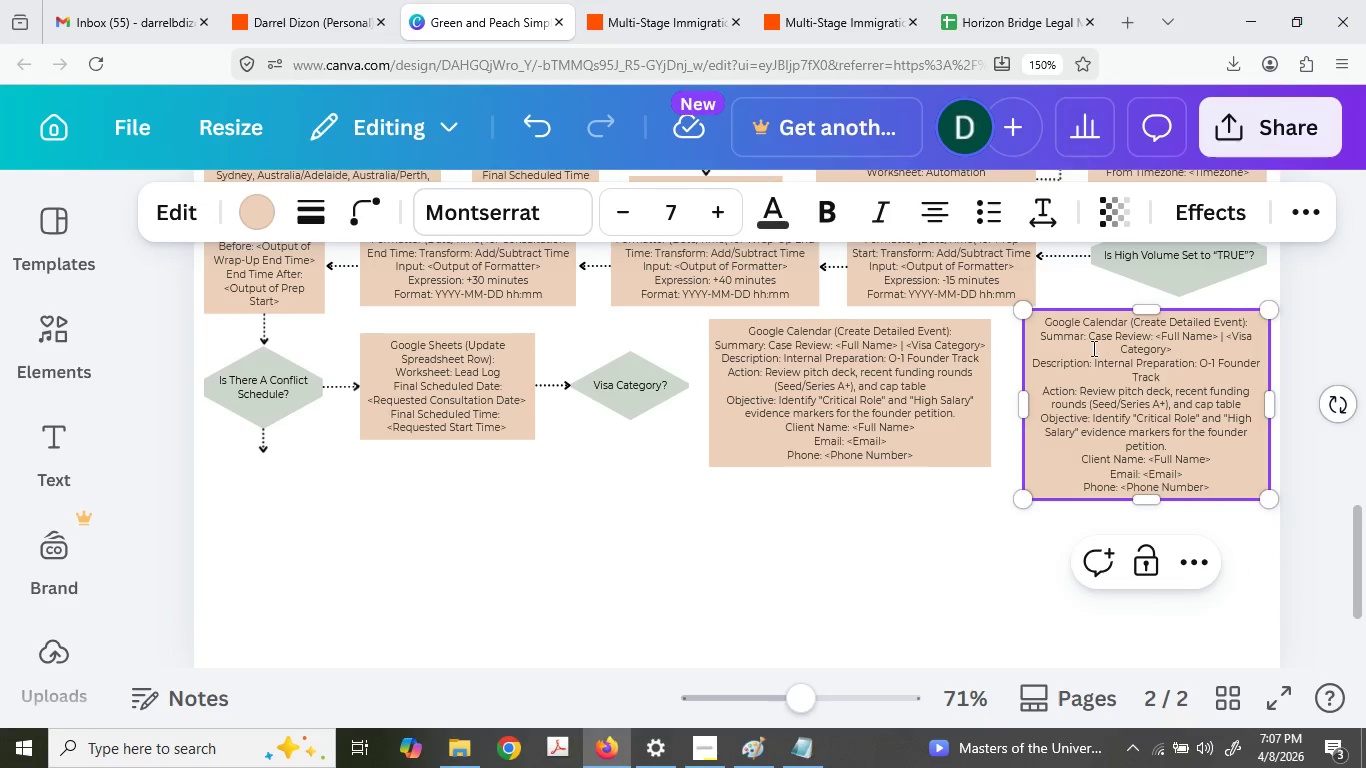 
key(Y)
 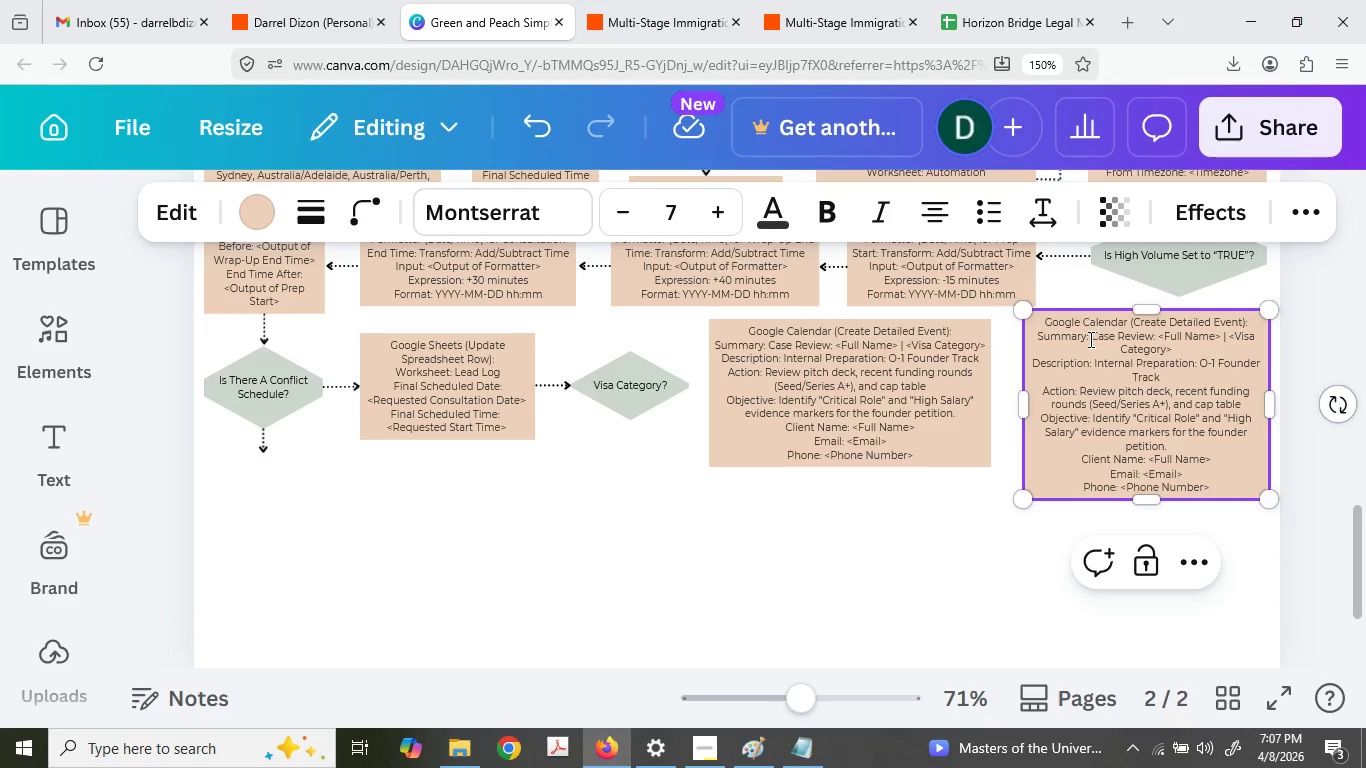 
left_click_drag(start_coordinate=[1089, 336], to_coordinate=[1153, 330])
 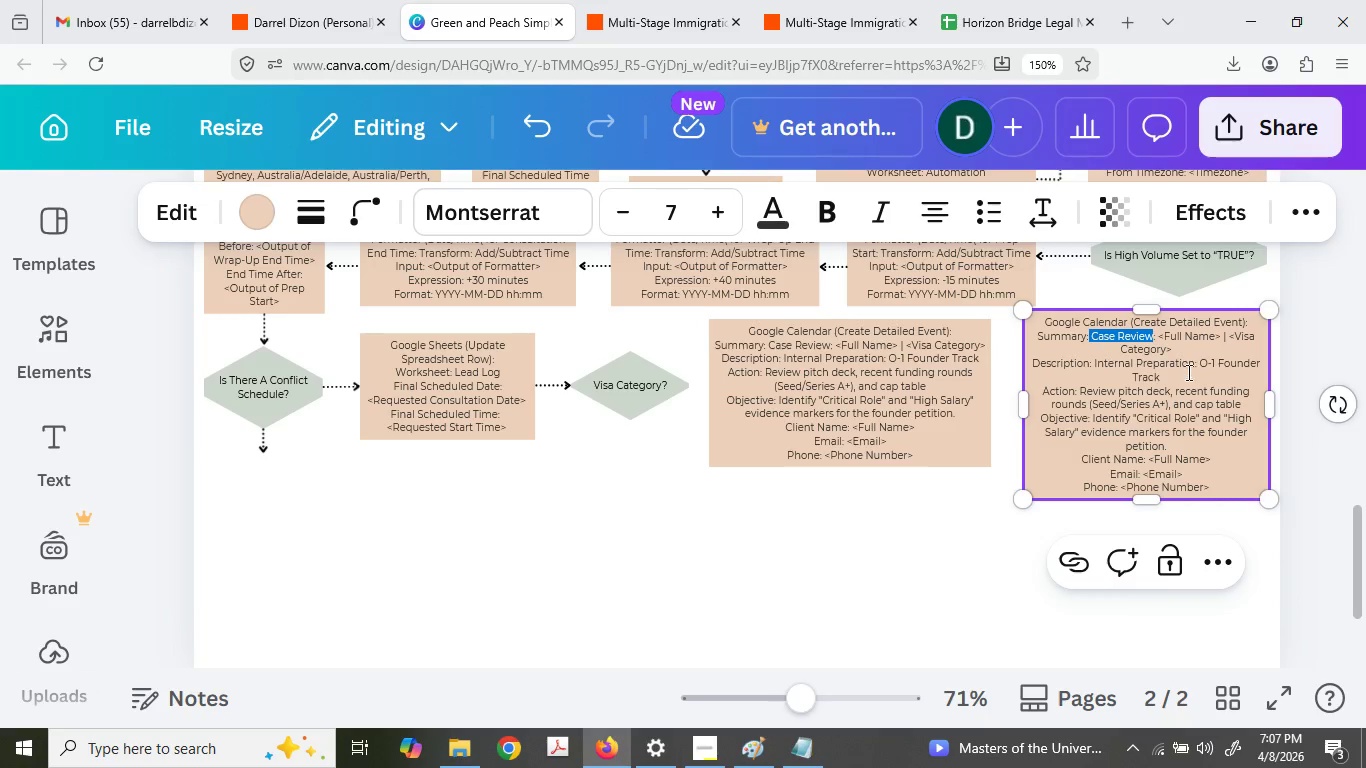 
type(Legal Consultation)
 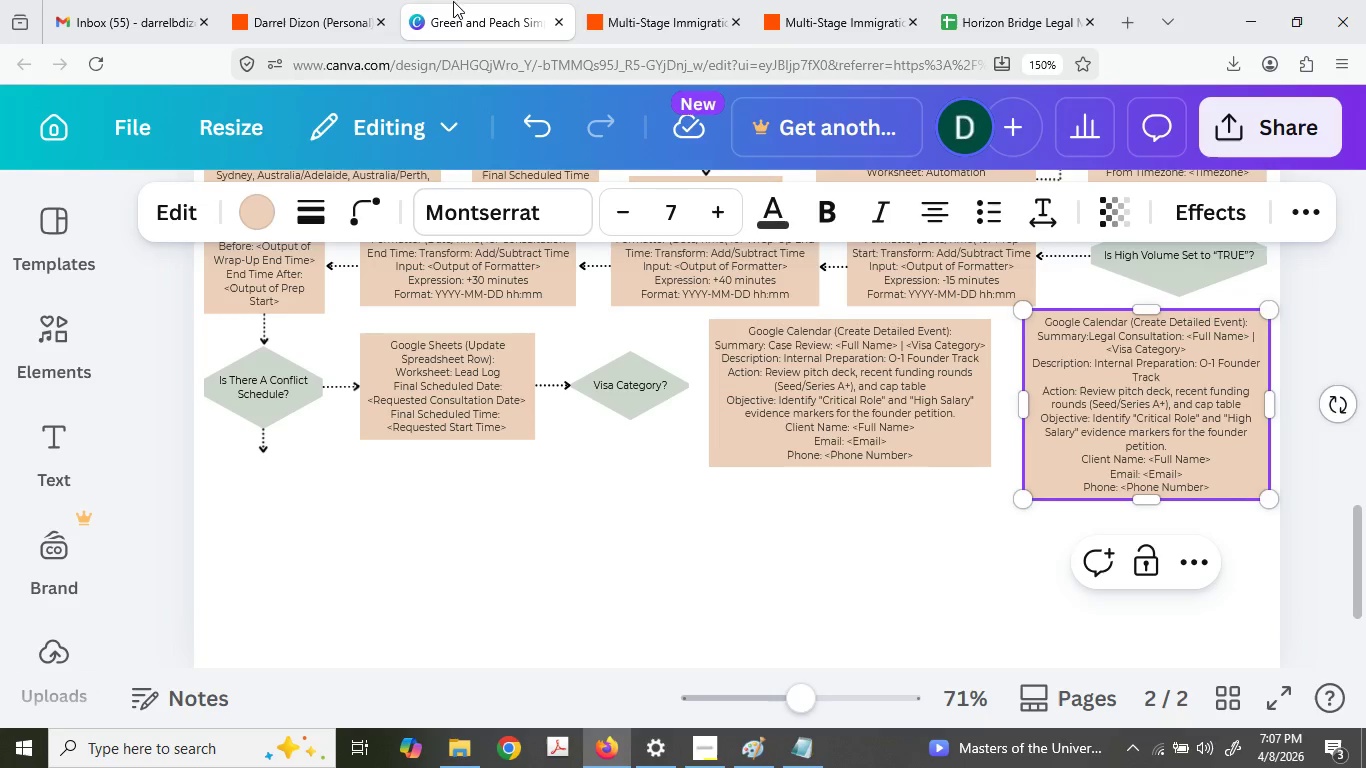 
left_click([626, 0])
 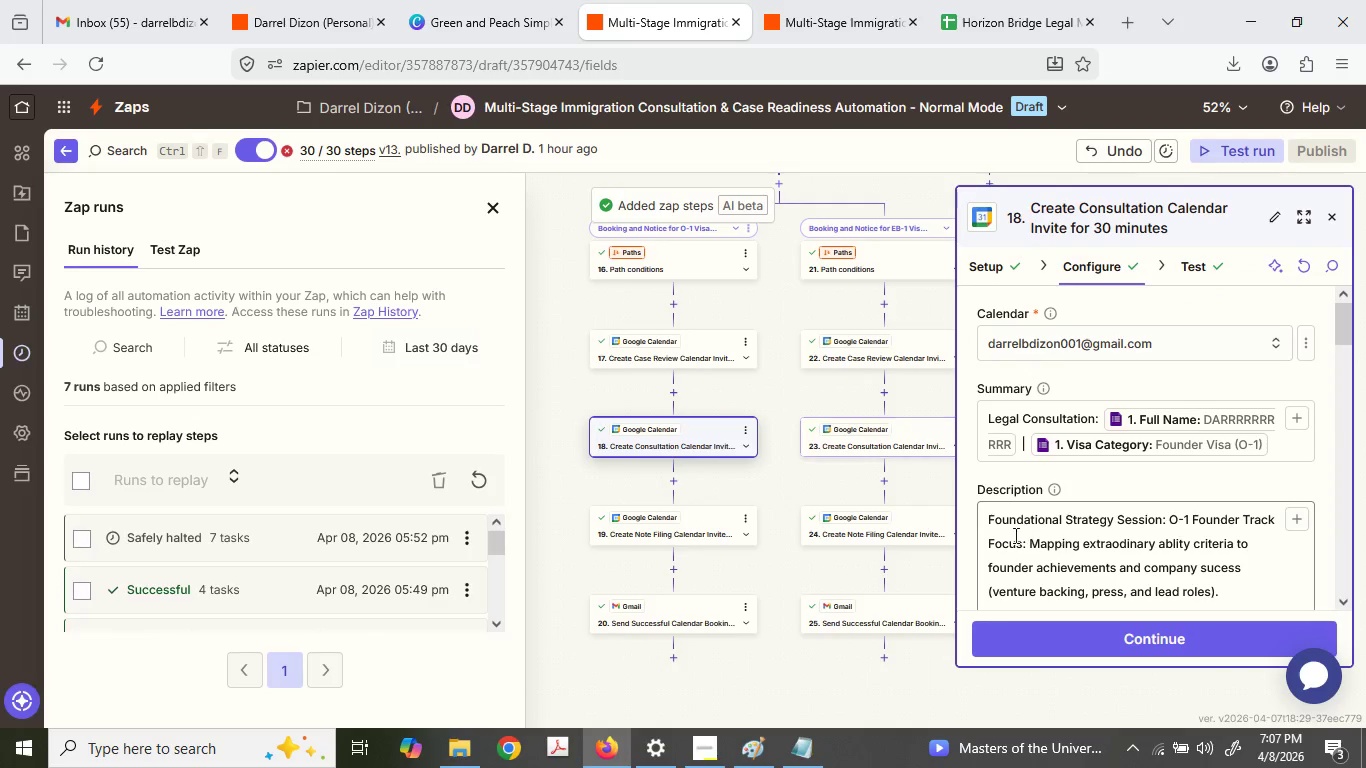 
left_click([982, 522])
 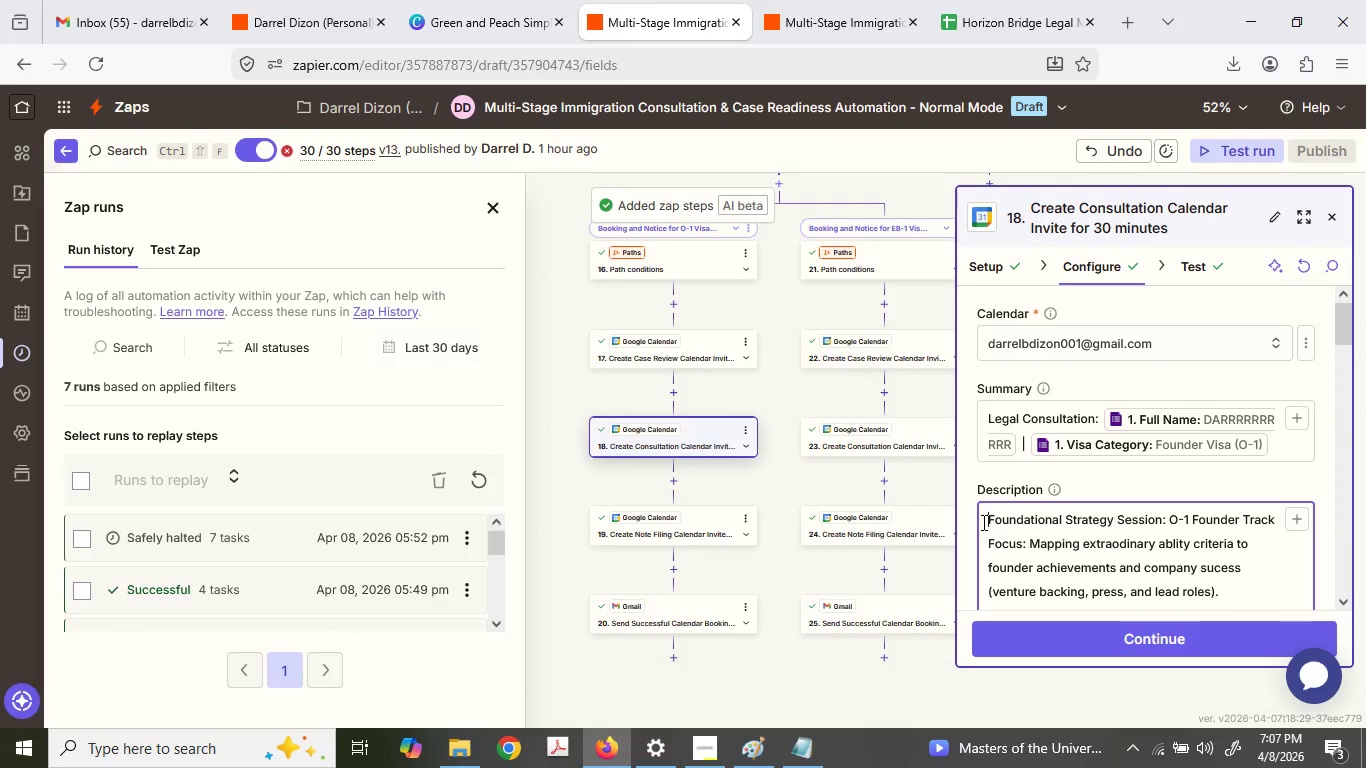 
left_click_drag(start_coordinate=[982, 522], to_coordinate=[1240, 517])
 